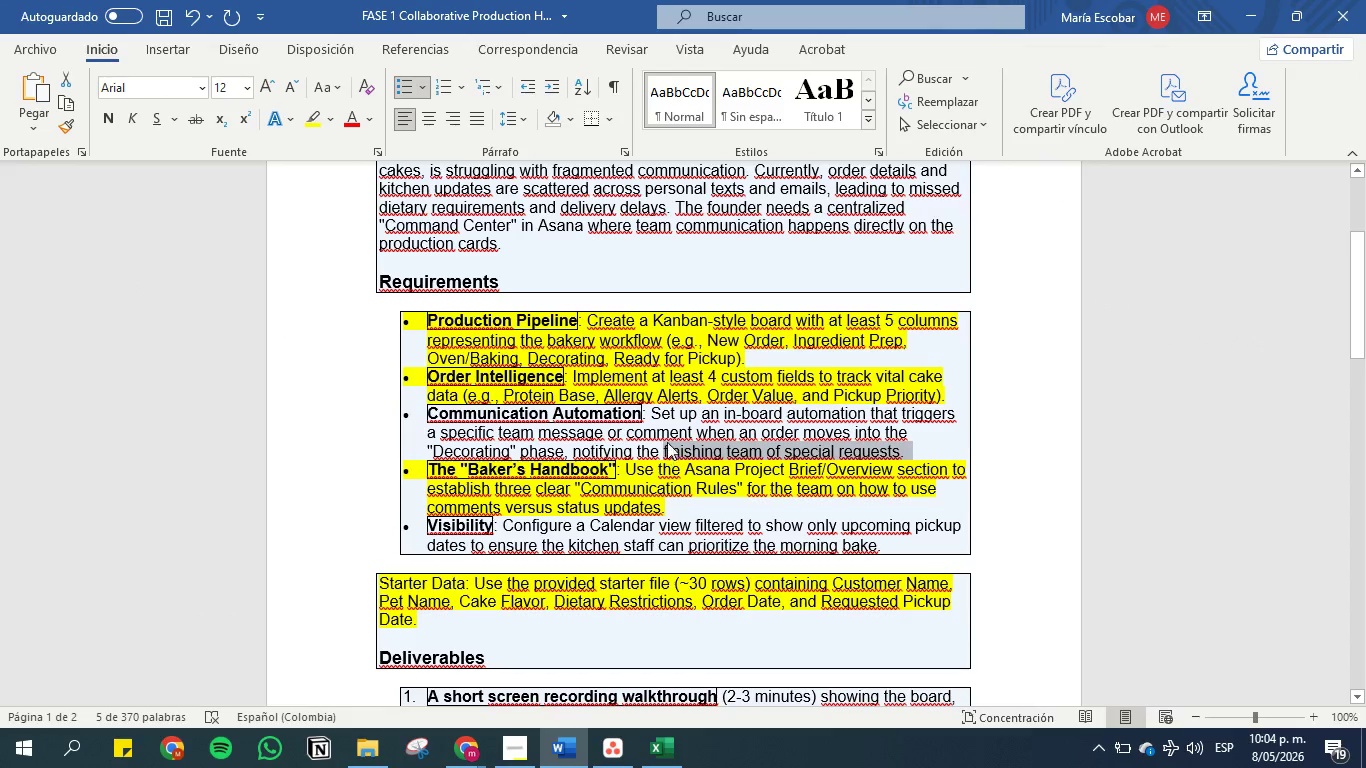 
left_click([669, 433])
 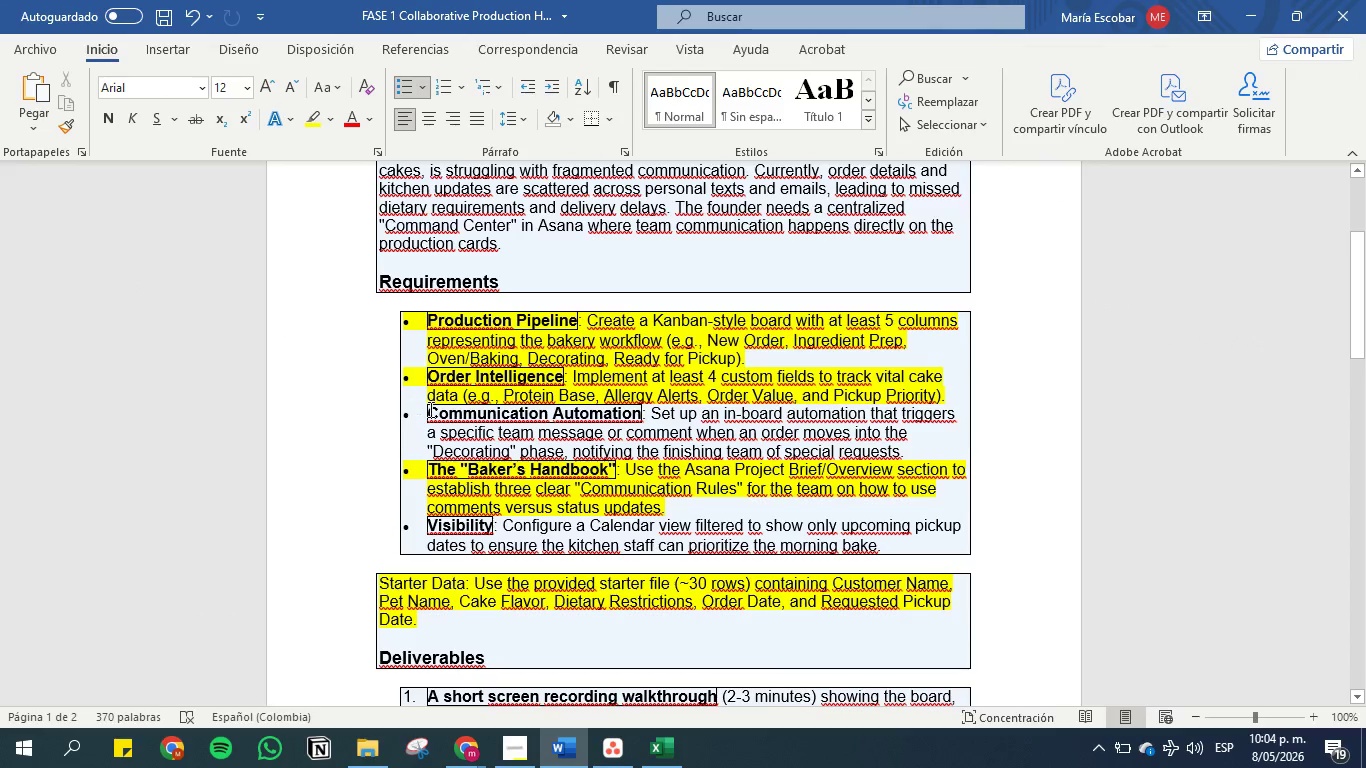 
left_click_drag(start_coordinate=[429, 409], to_coordinate=[918, 451])
 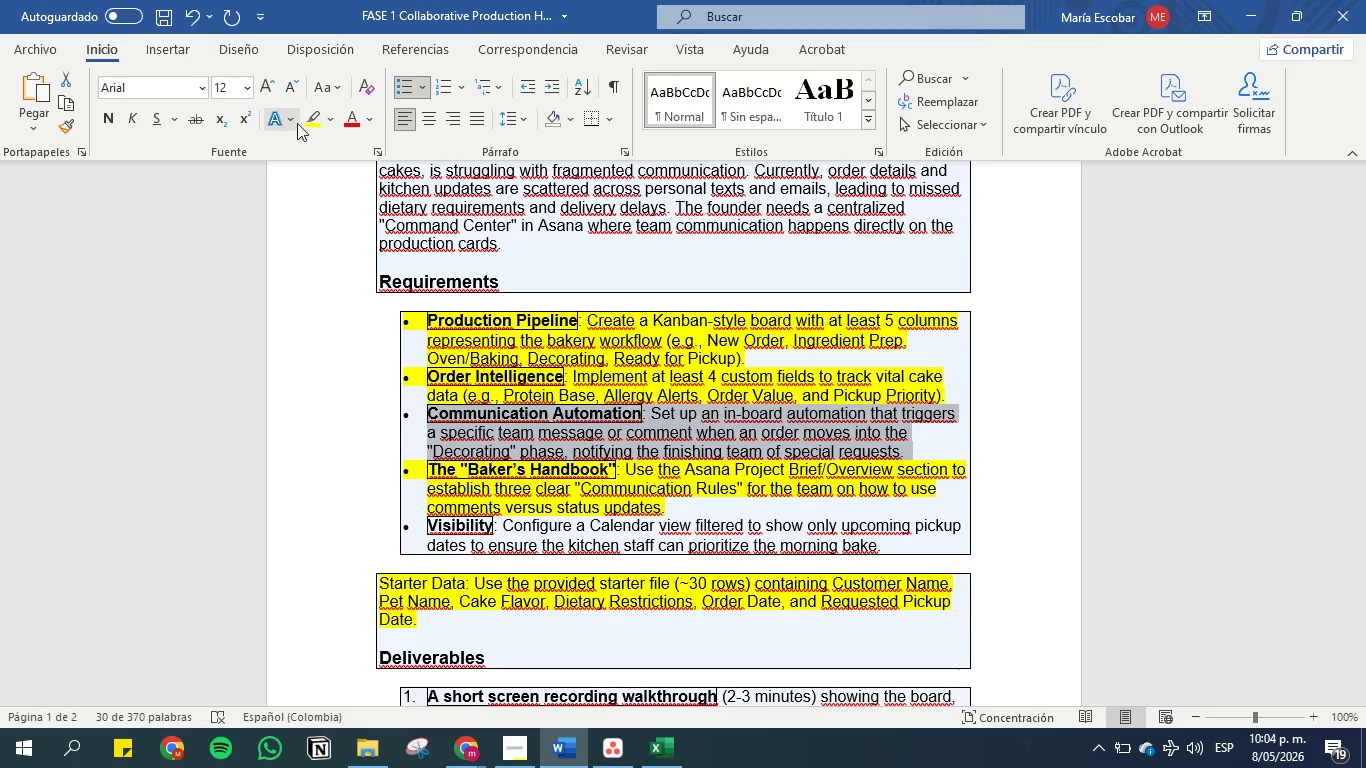 
left_click([319, 115])
 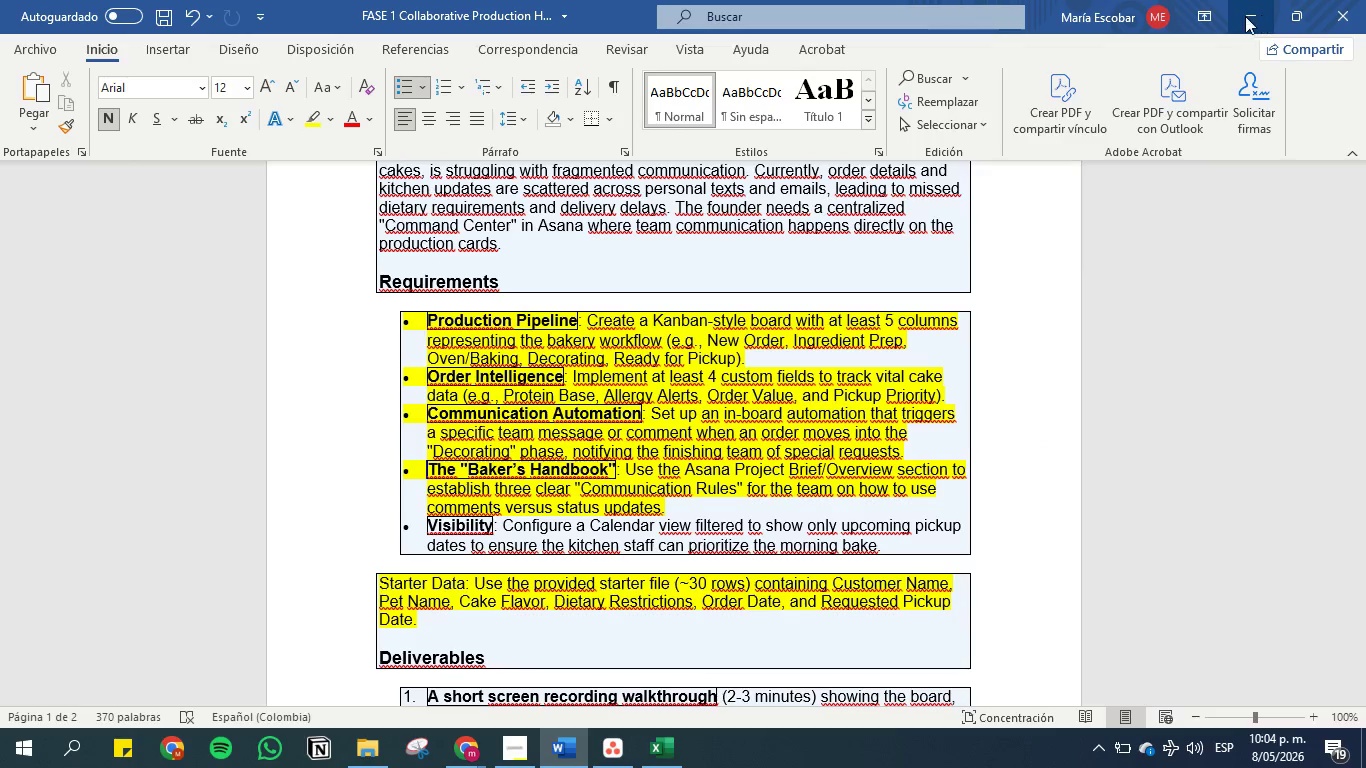 
left_click([1242, 15])
 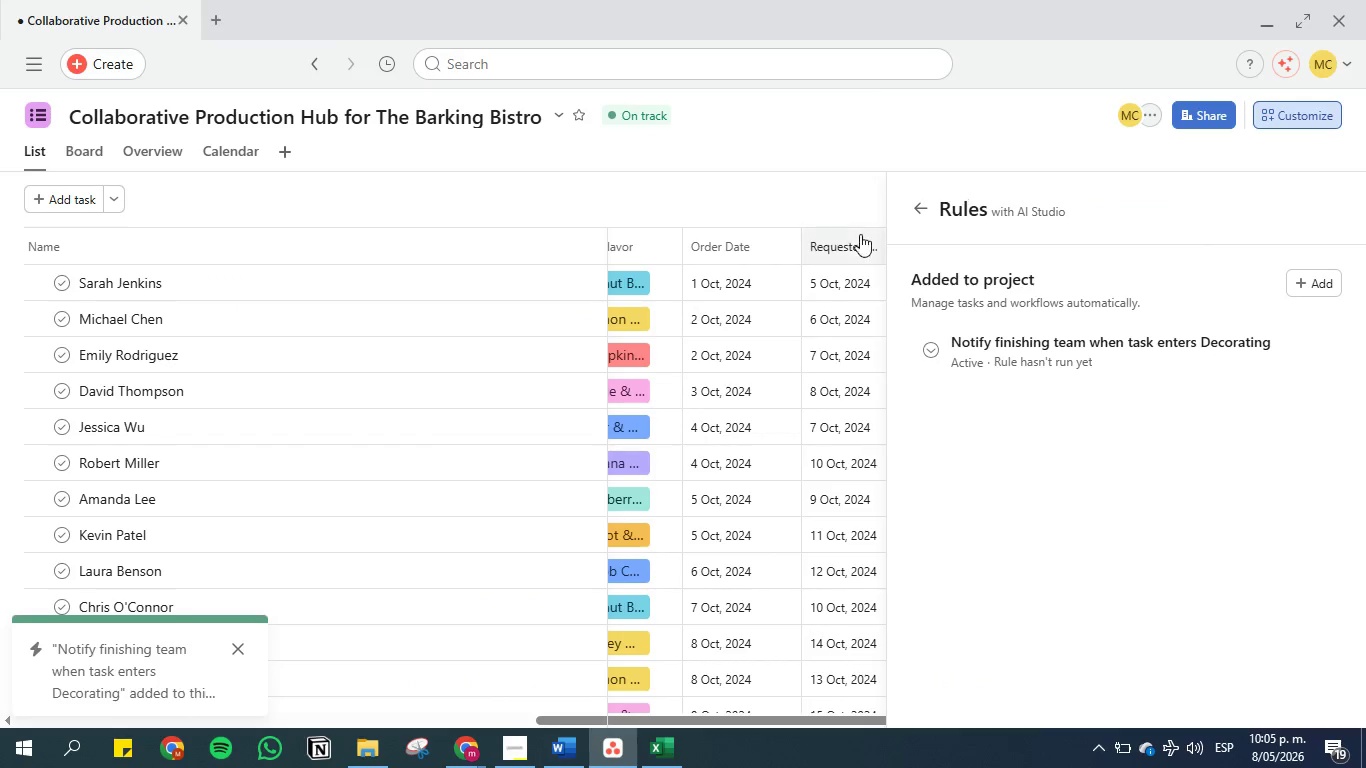 
left_click([907, 202])
 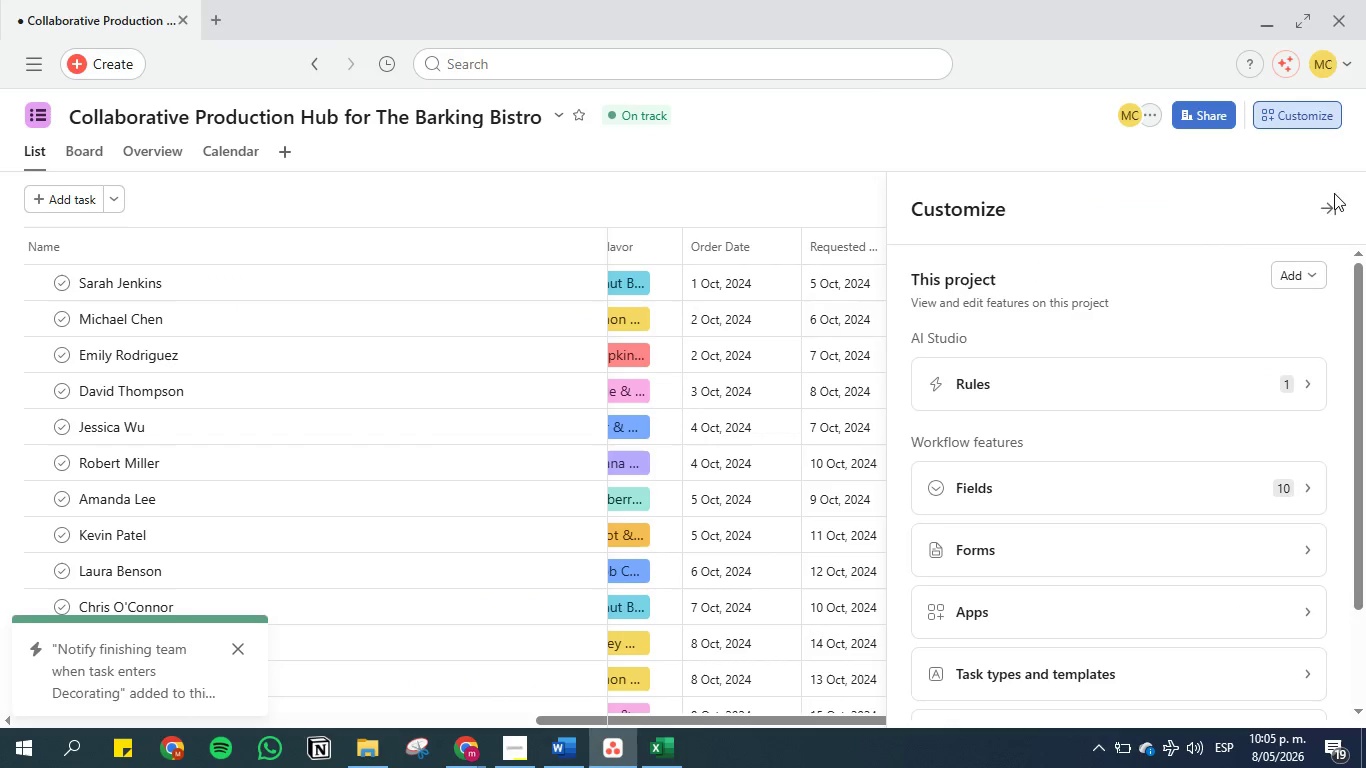 
left_click([1332, 202])
 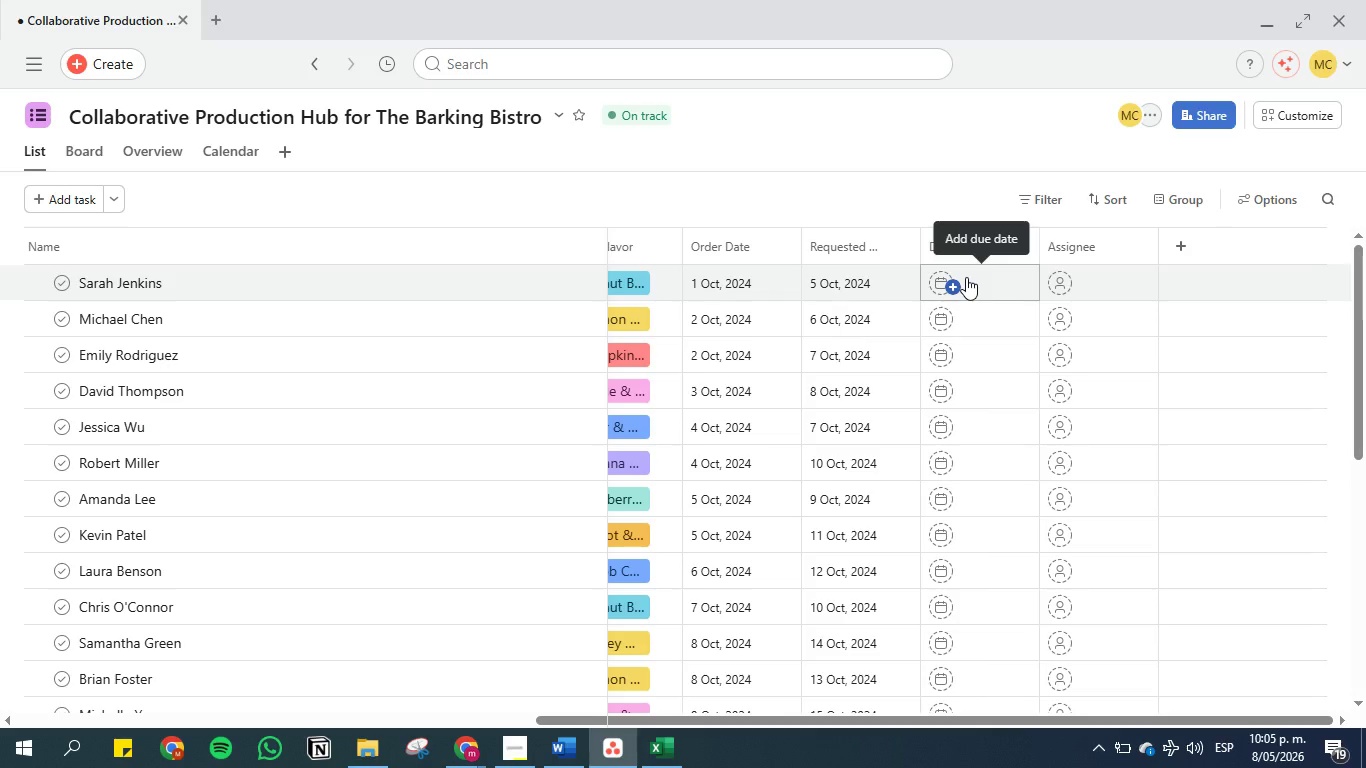 
wait(7.48)
 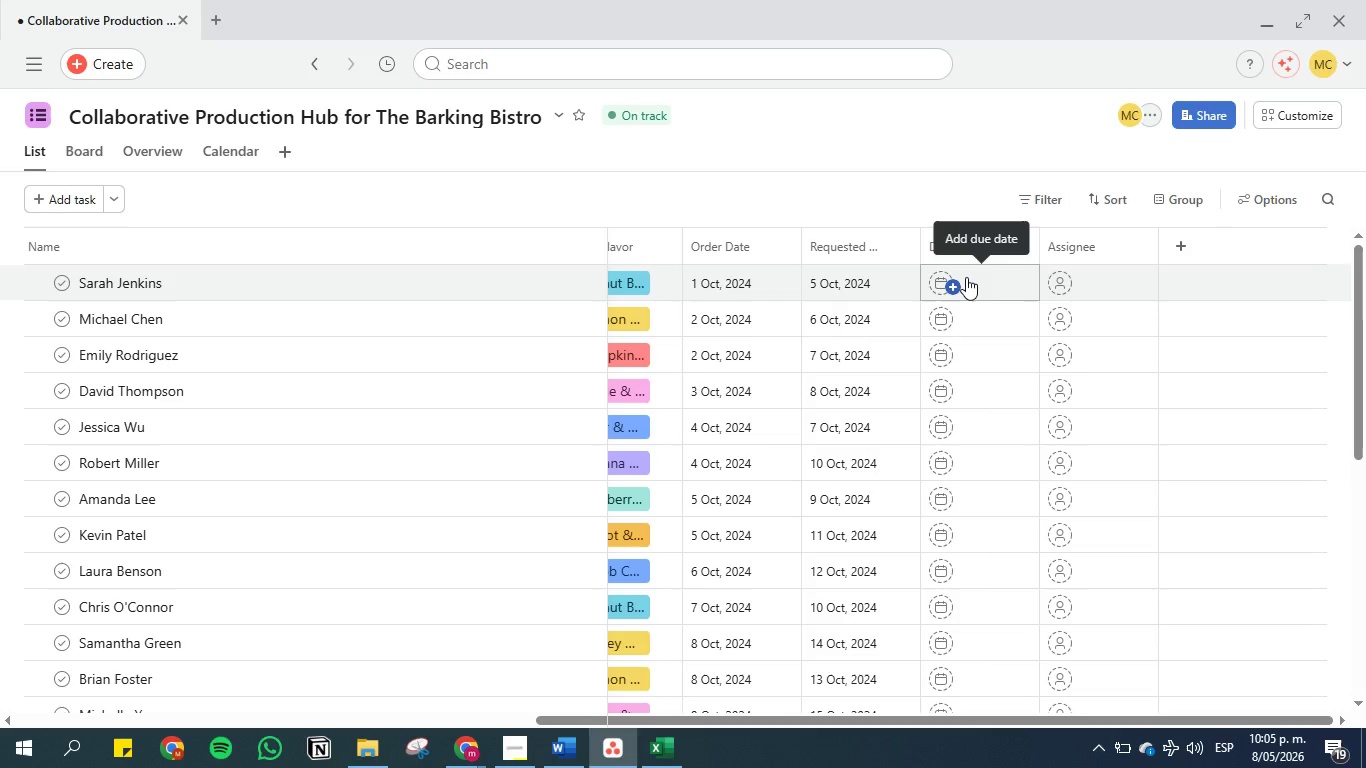 
left_click([966, 277])
 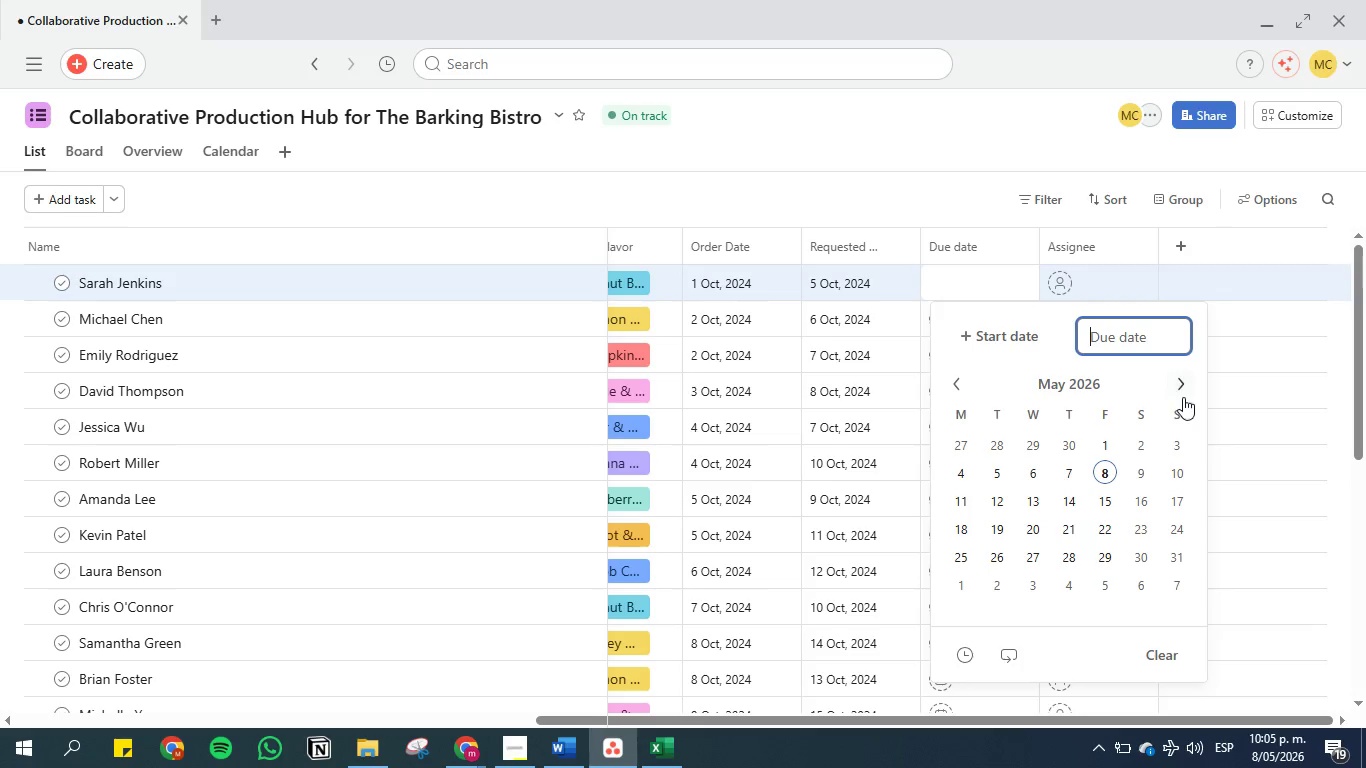 
double_click([1183, 388])
 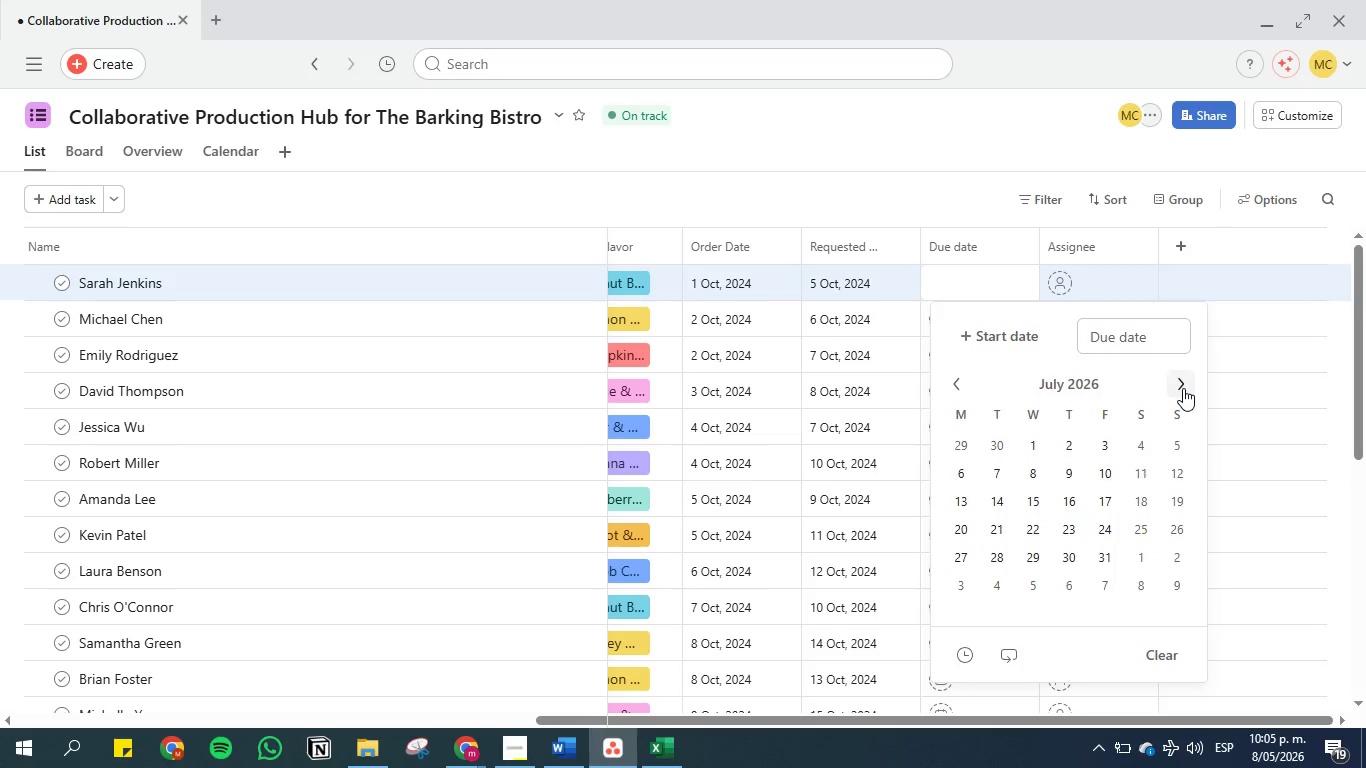 
triple_click([1183, 388])
 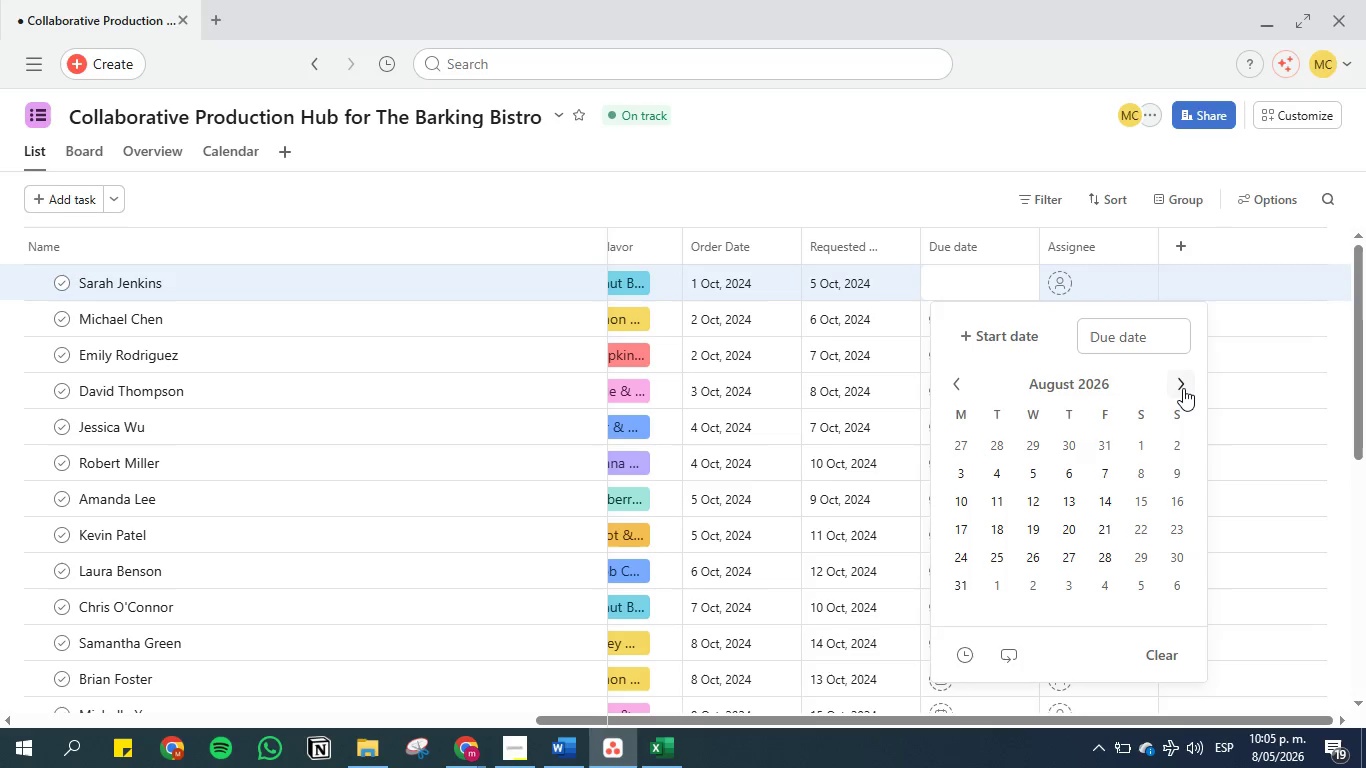 
triple_click([1183, 388])
 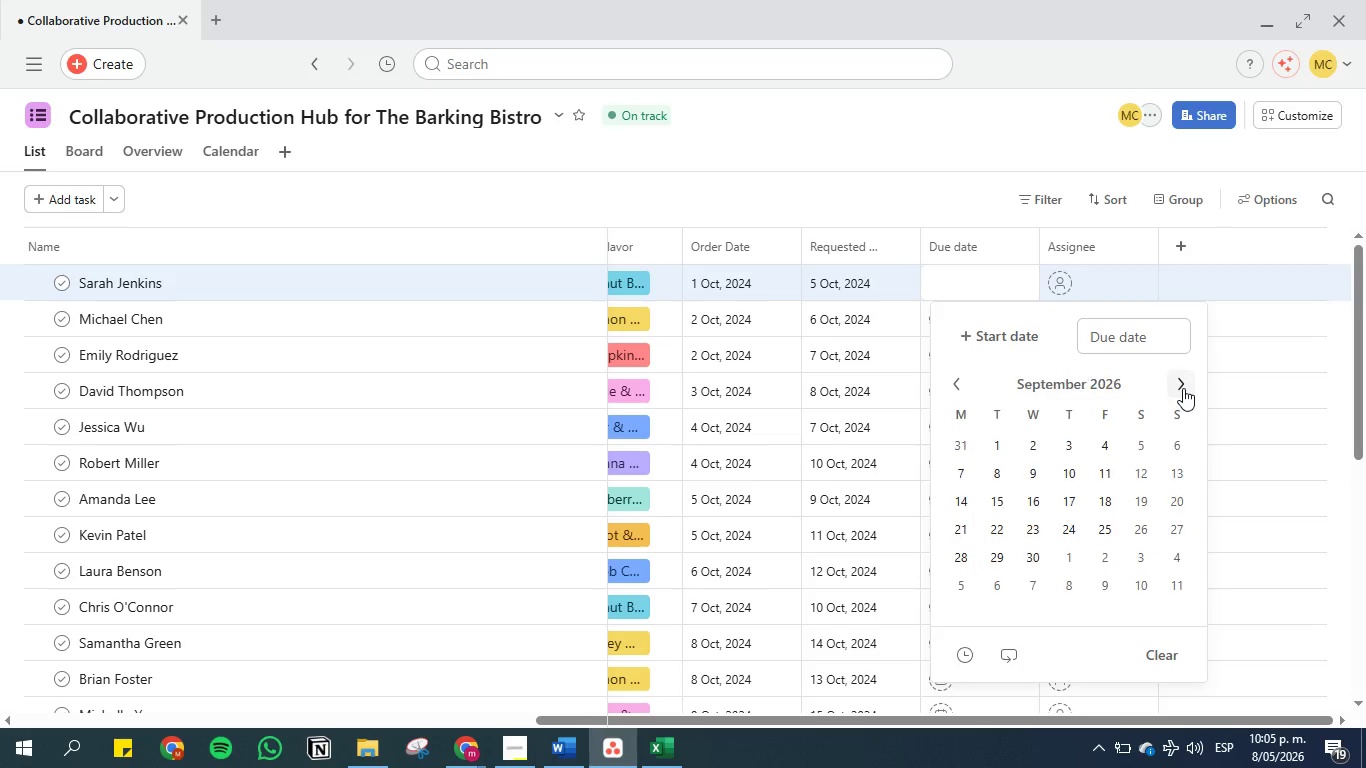 
triple_click([1183, 388])
 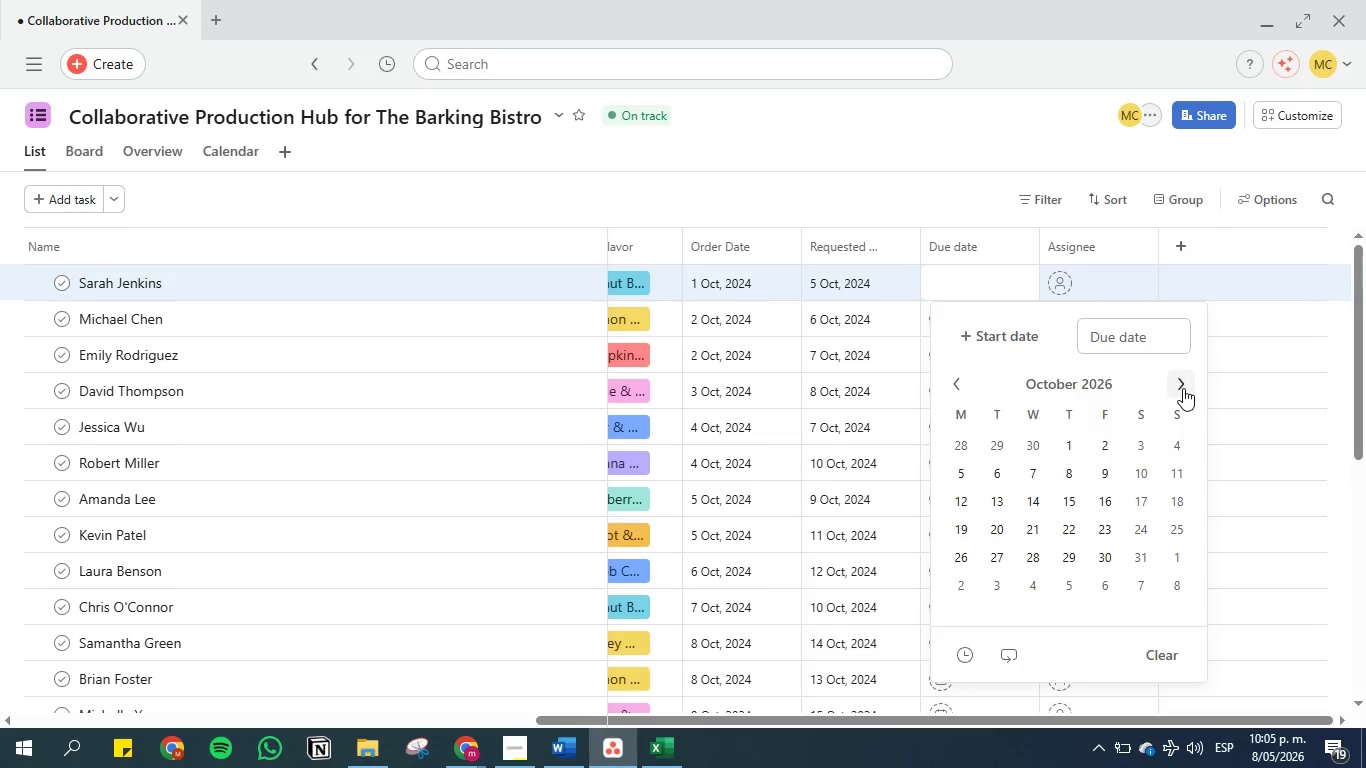 
triple_click([1183, 388])
 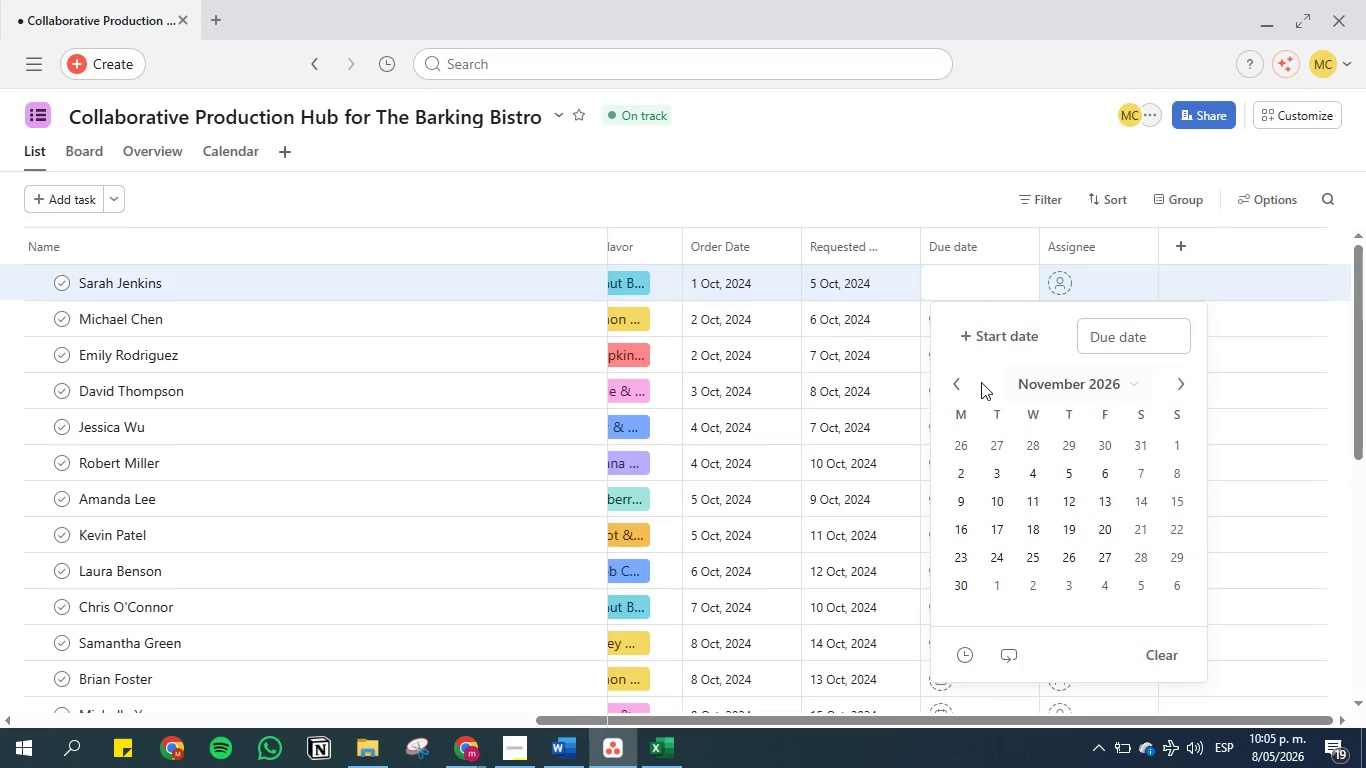 
left_click([952, 375])
 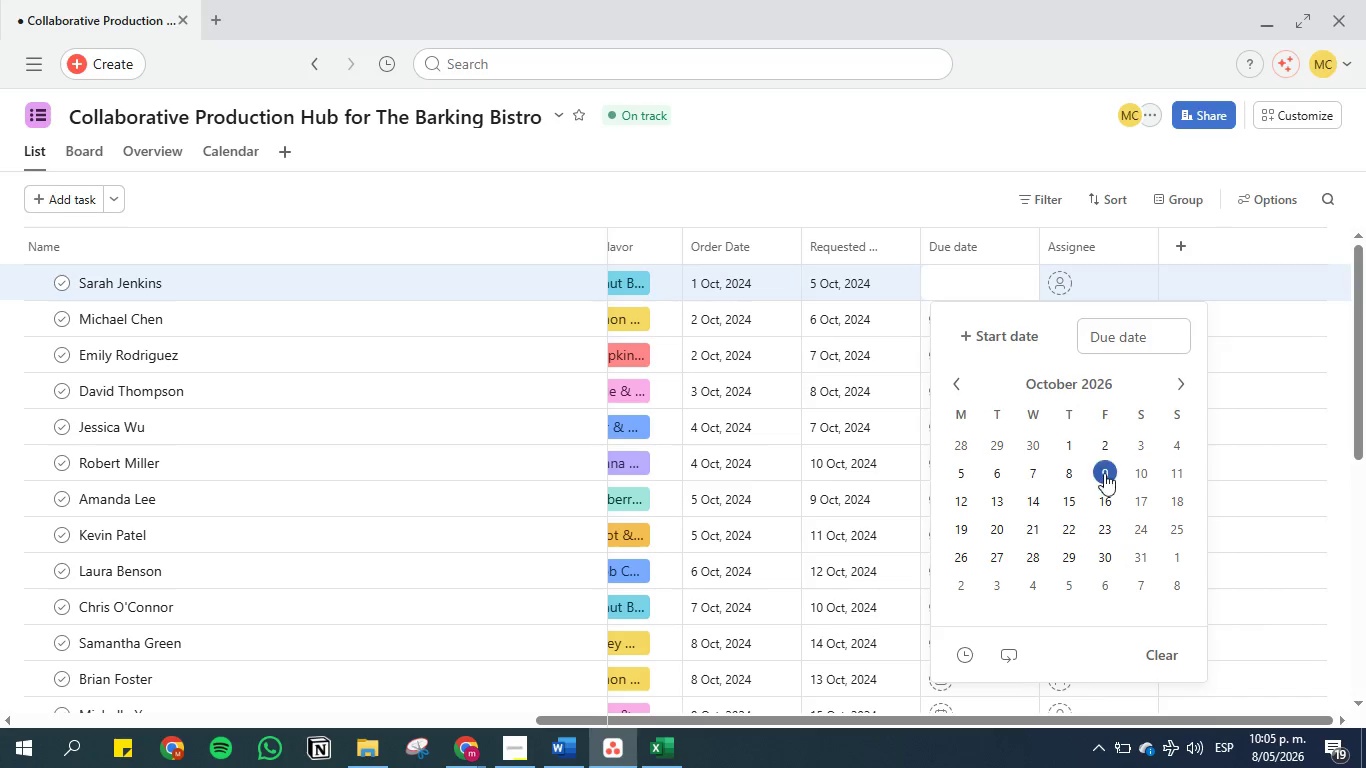 
left_click([963, 471])
 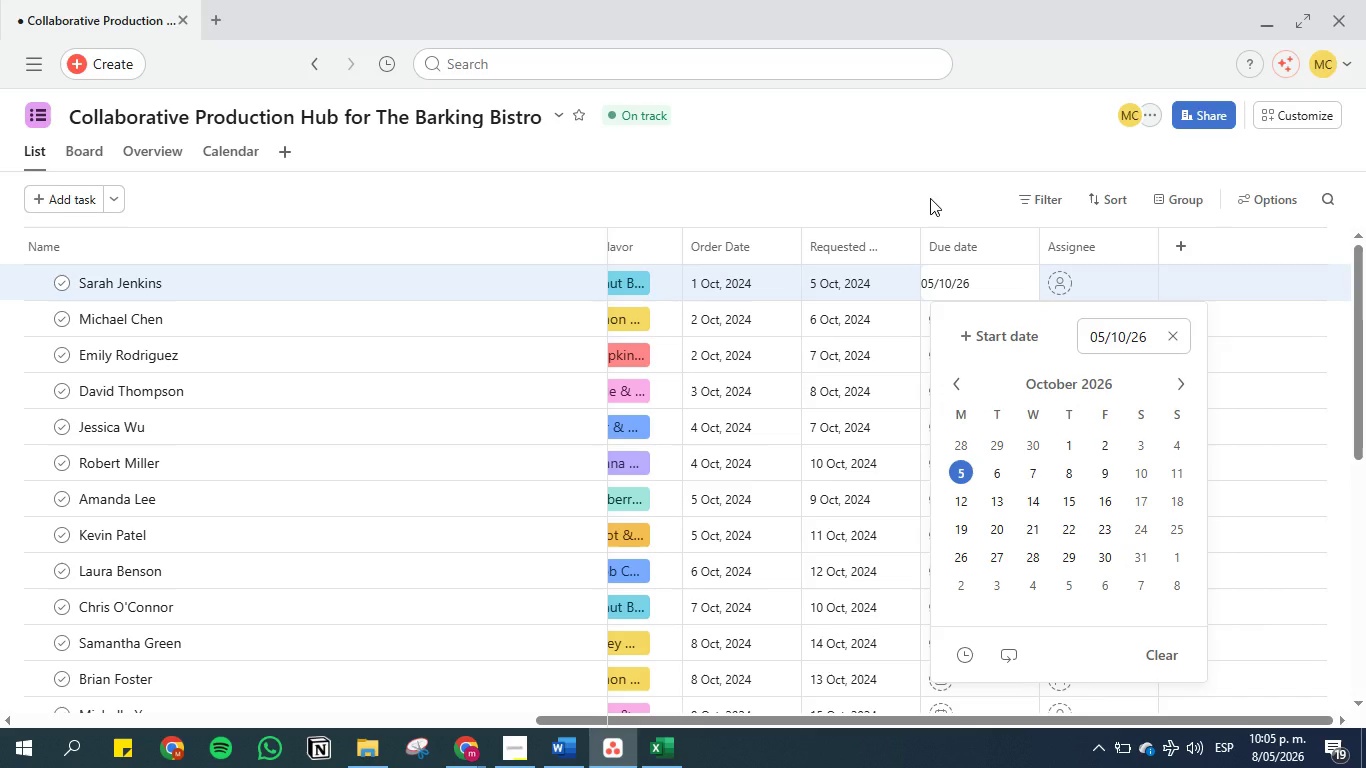 
left_click([930, 198])
 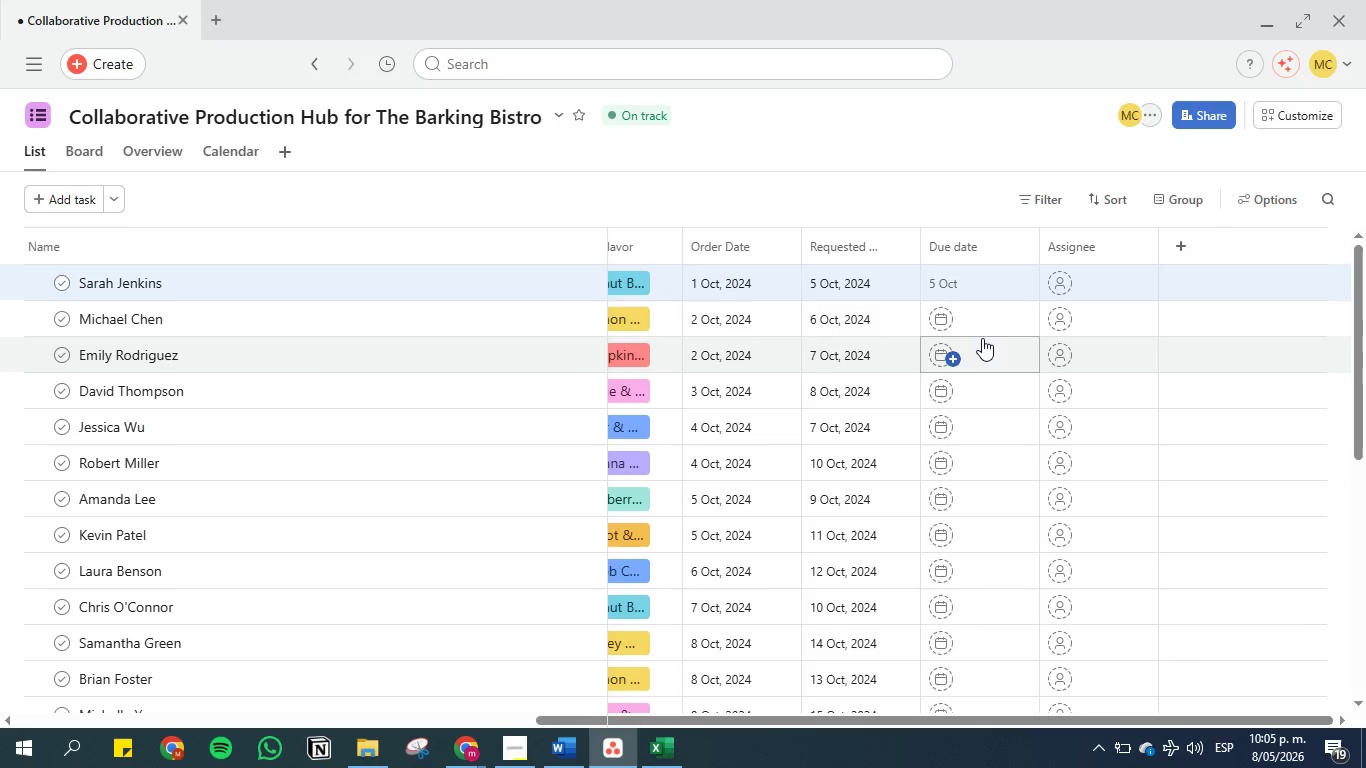 
left_click([979, 316])
 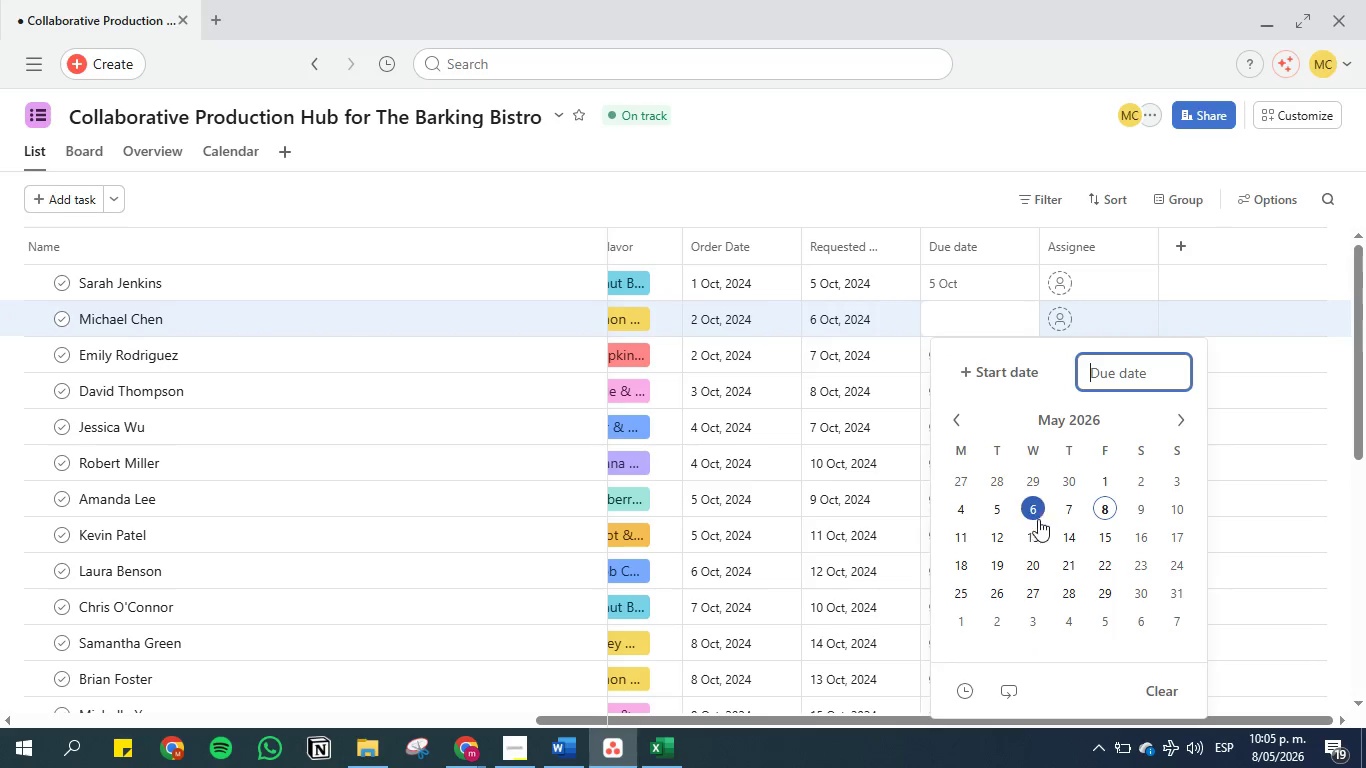 
left_click([1032, 510])
 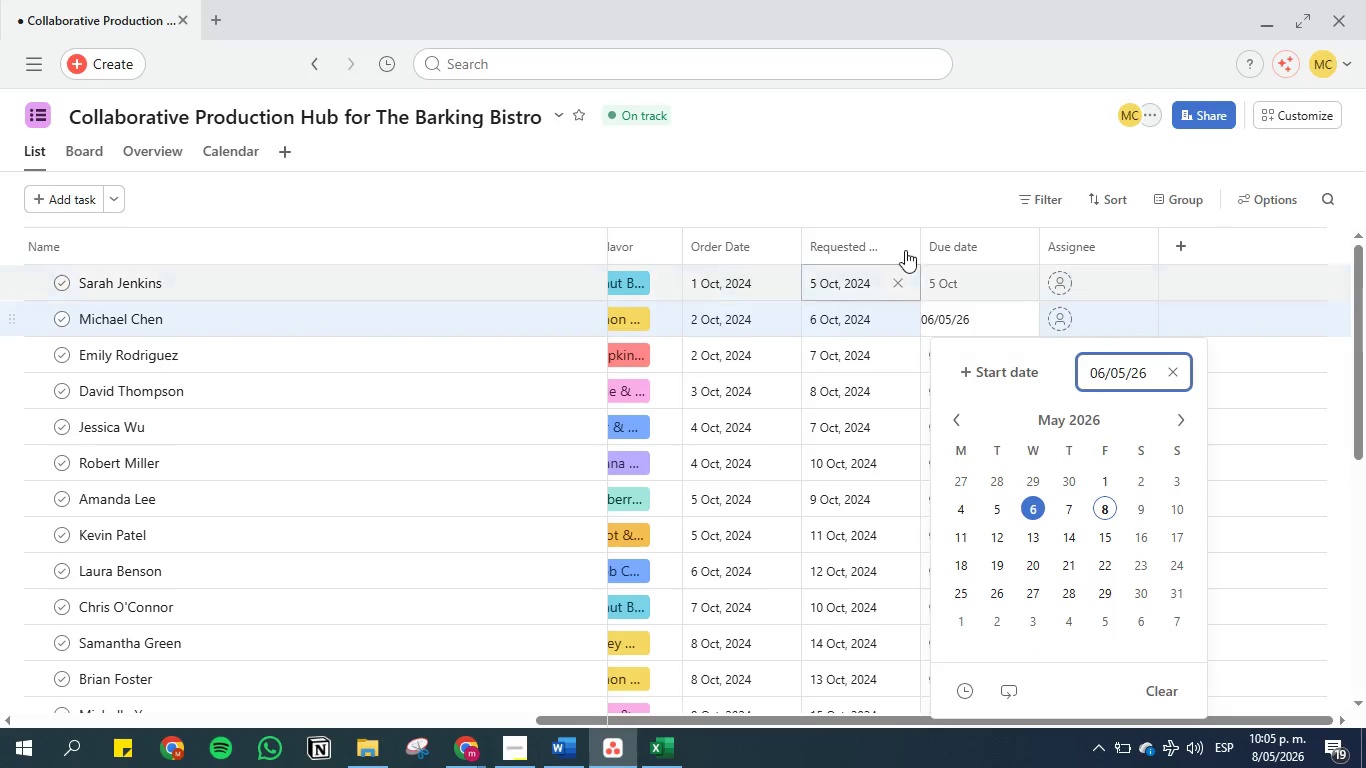 
left_click([890, 200])
 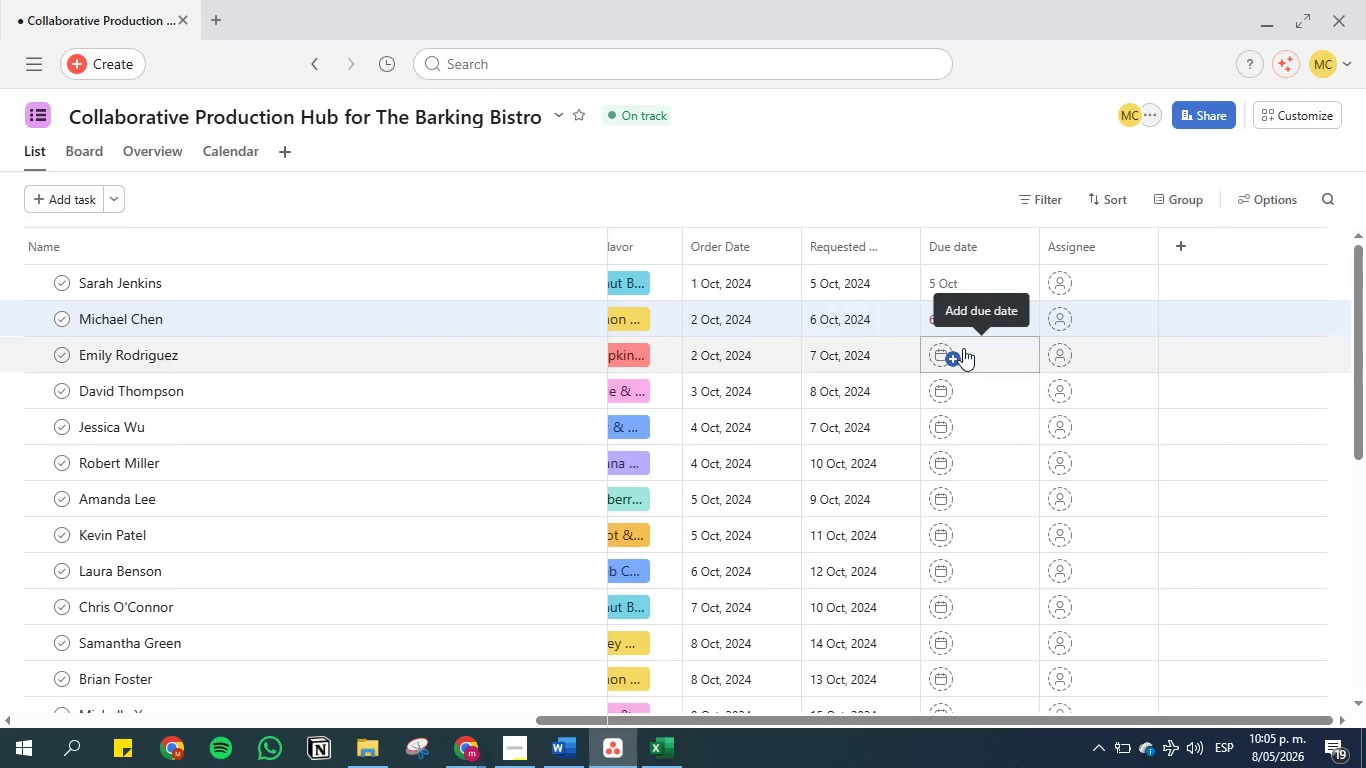 
left_click([963, 348])
 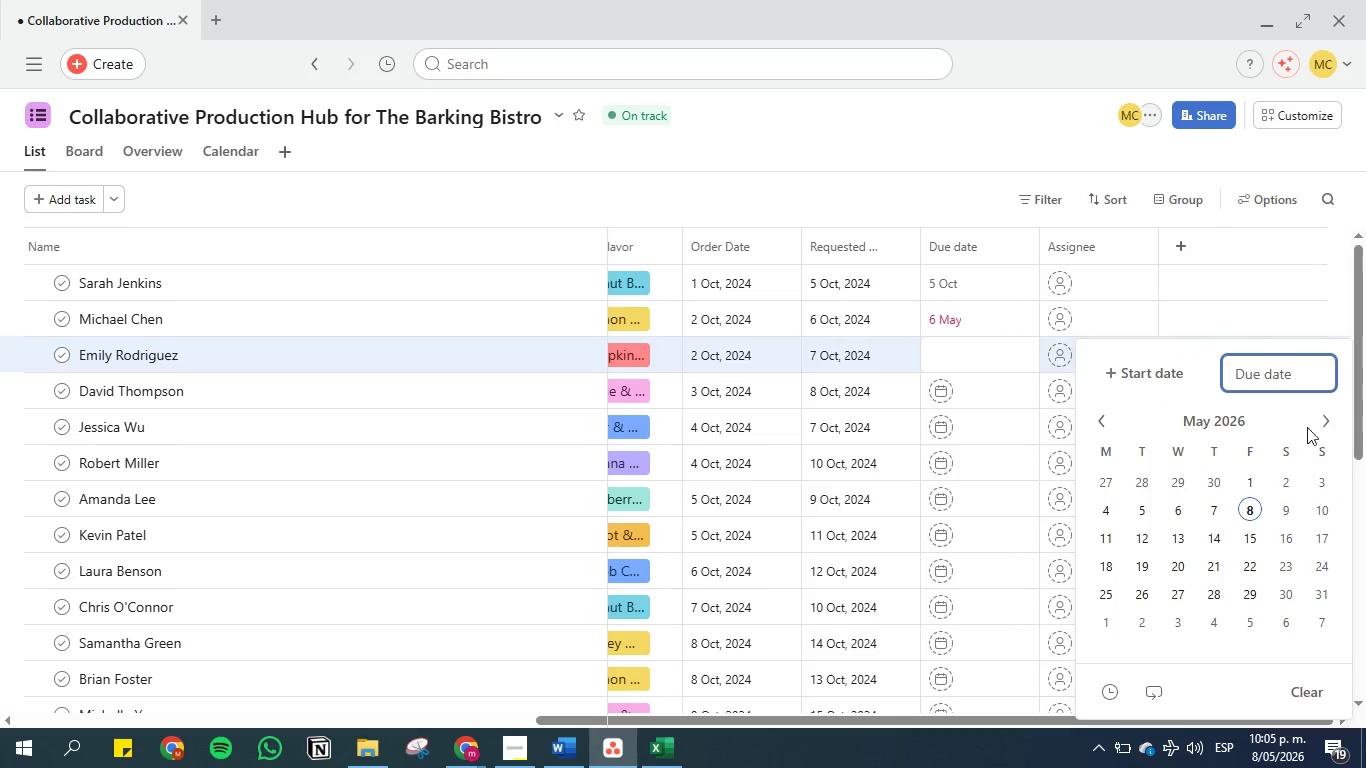 
double_click([1325, 413])
 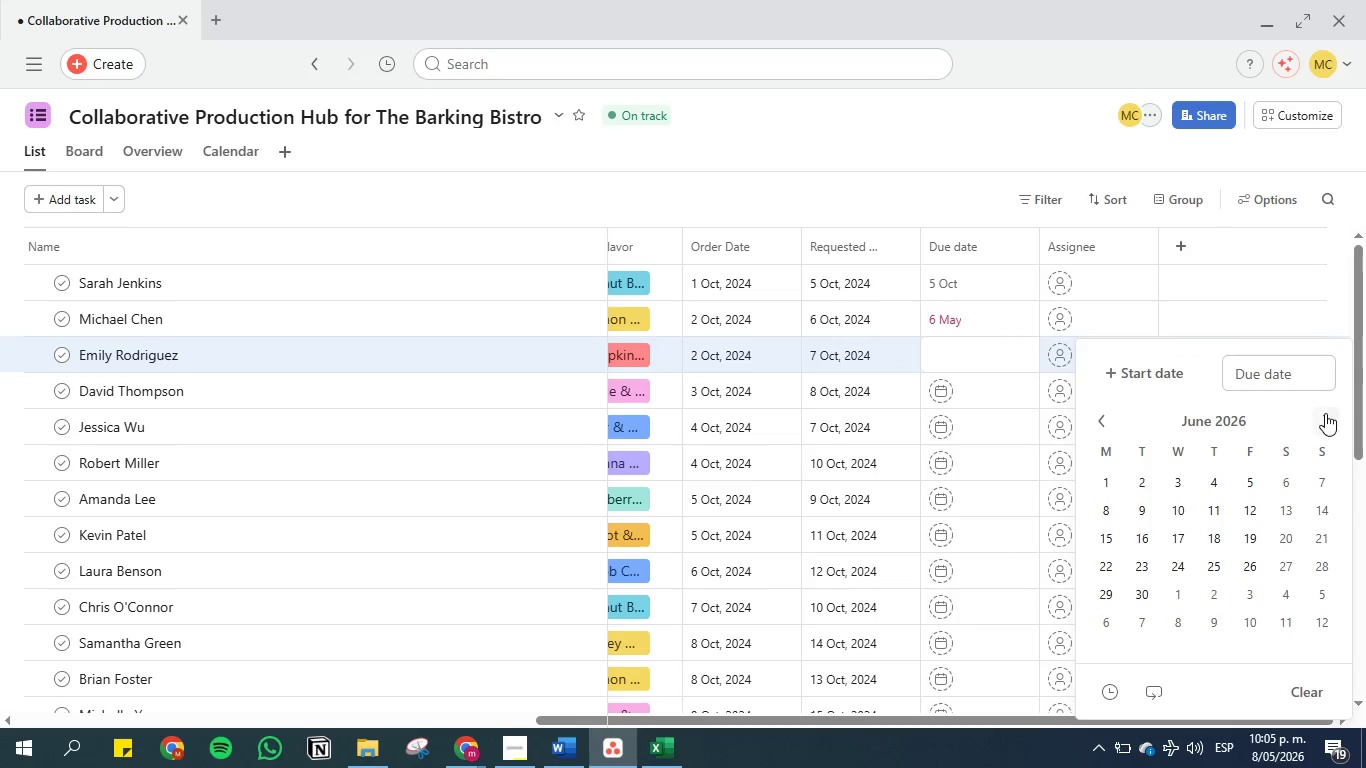 
triple_click([1325, 413])
 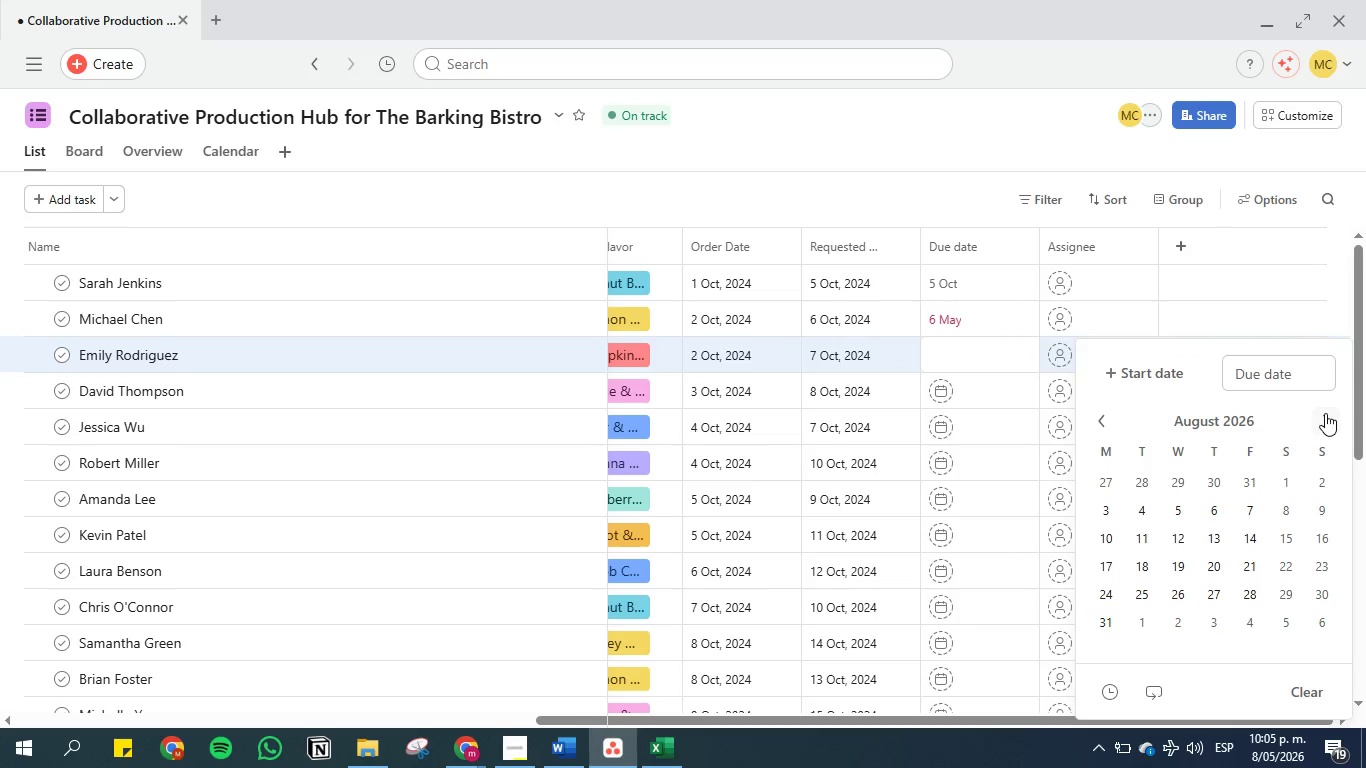 
left_click([1325, 413])
 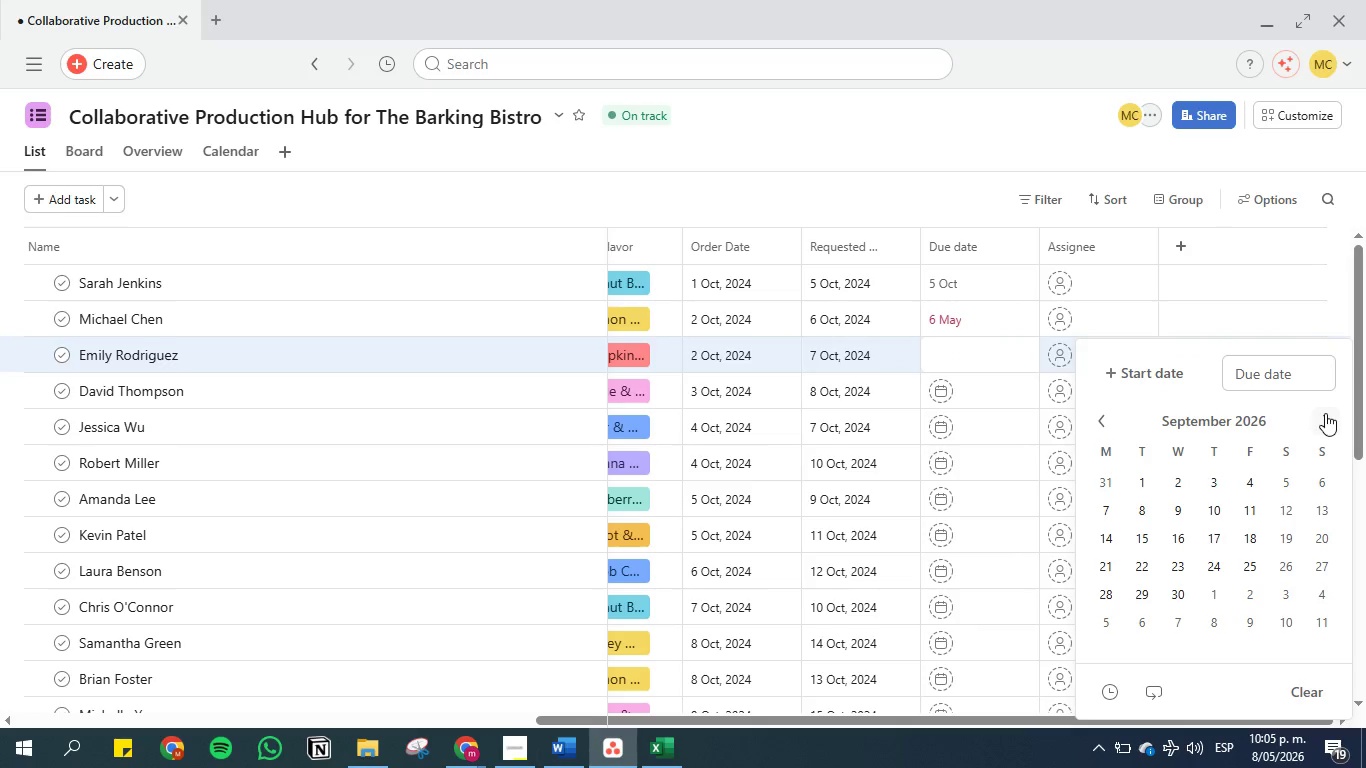 
left_click([1325, 413])
 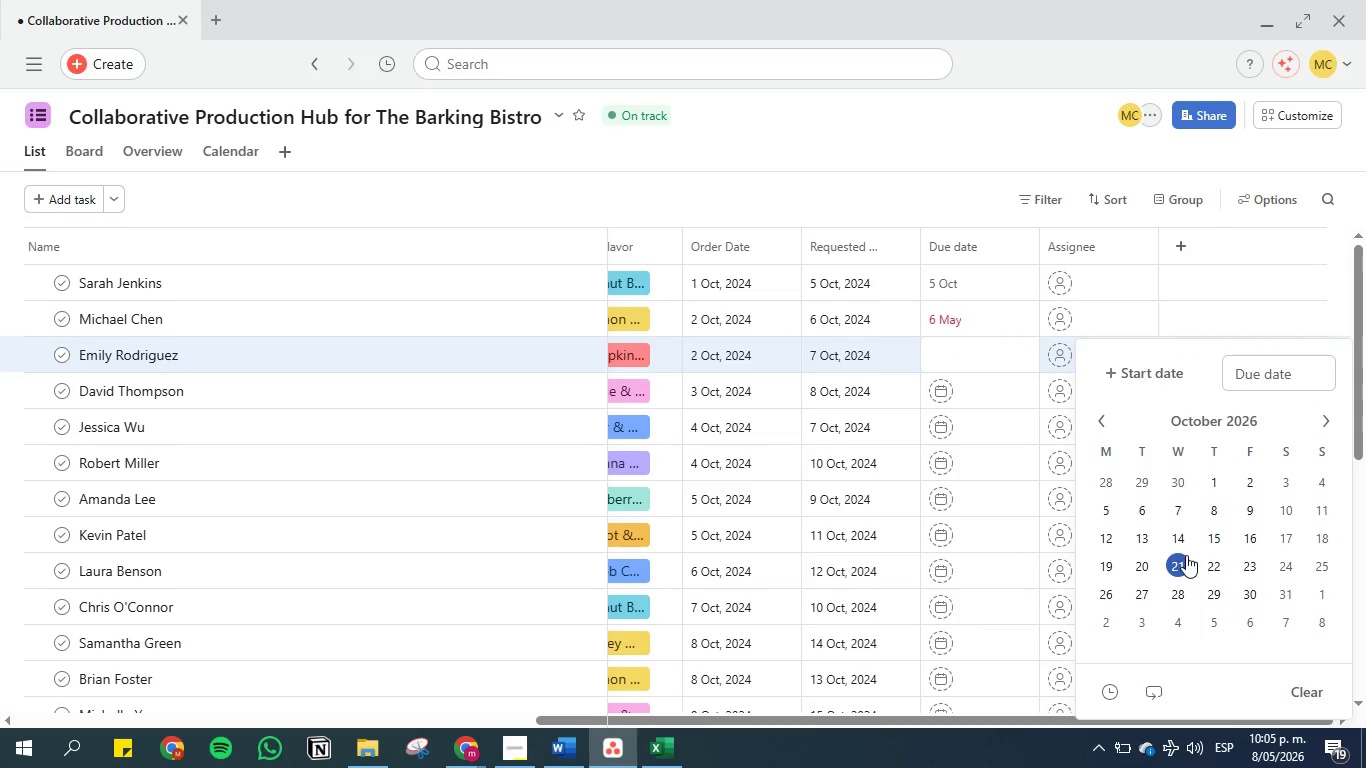 
left_click([1181, 511])
 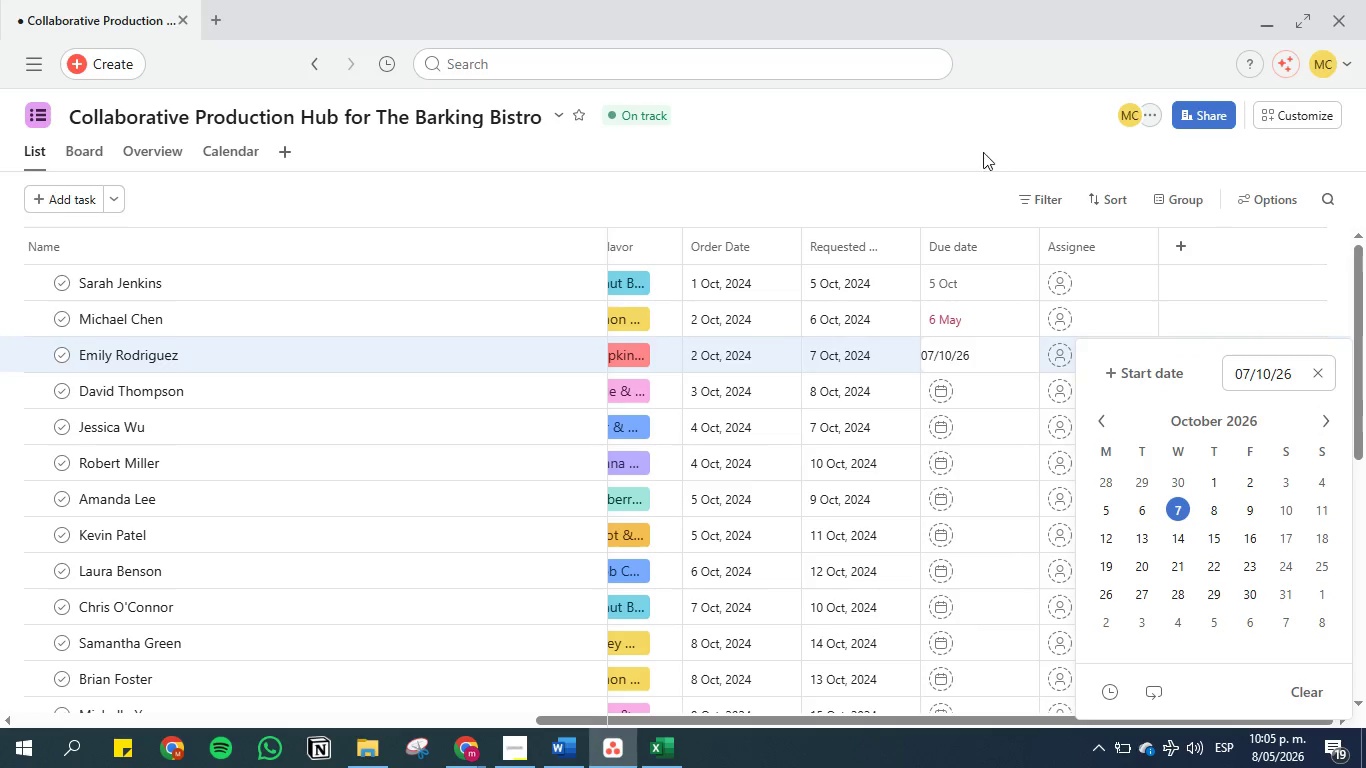 
left_click([974, 141])
 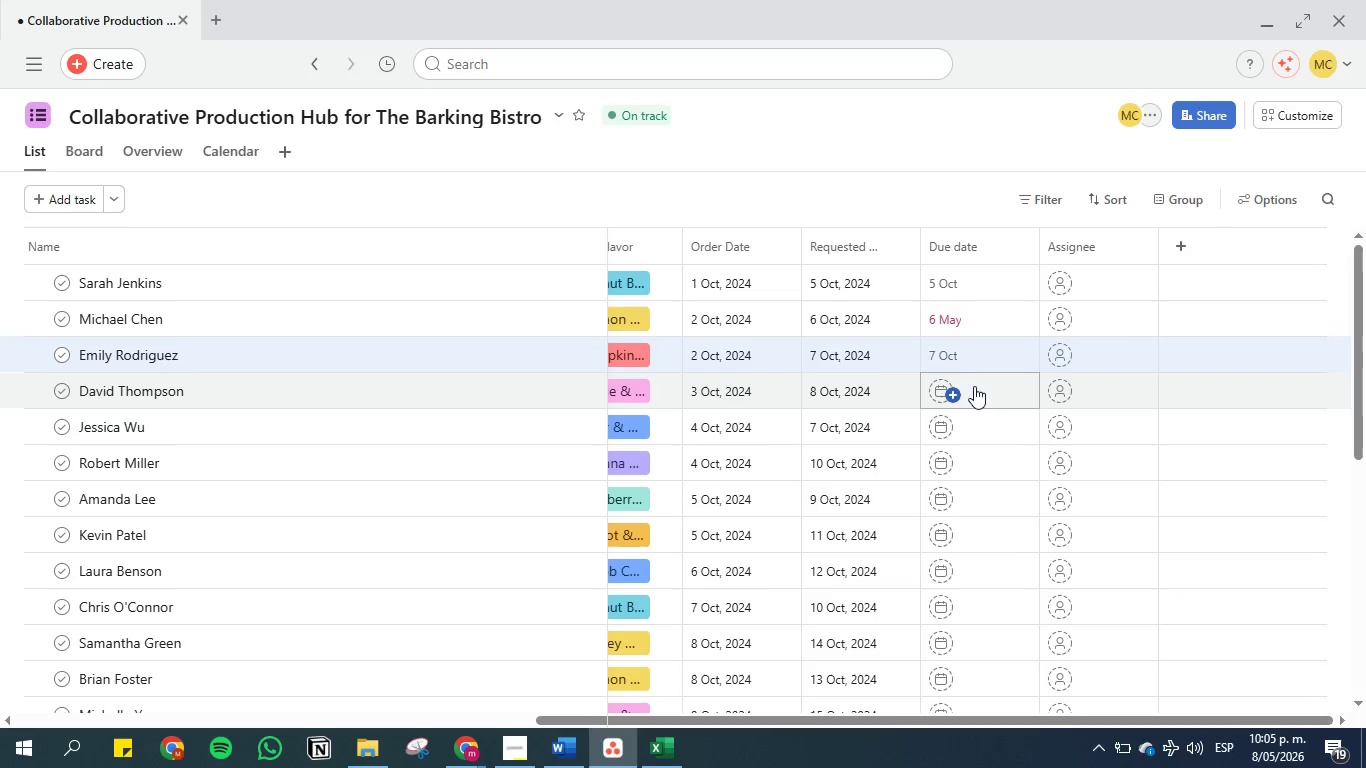 
left_click([977, 392])
 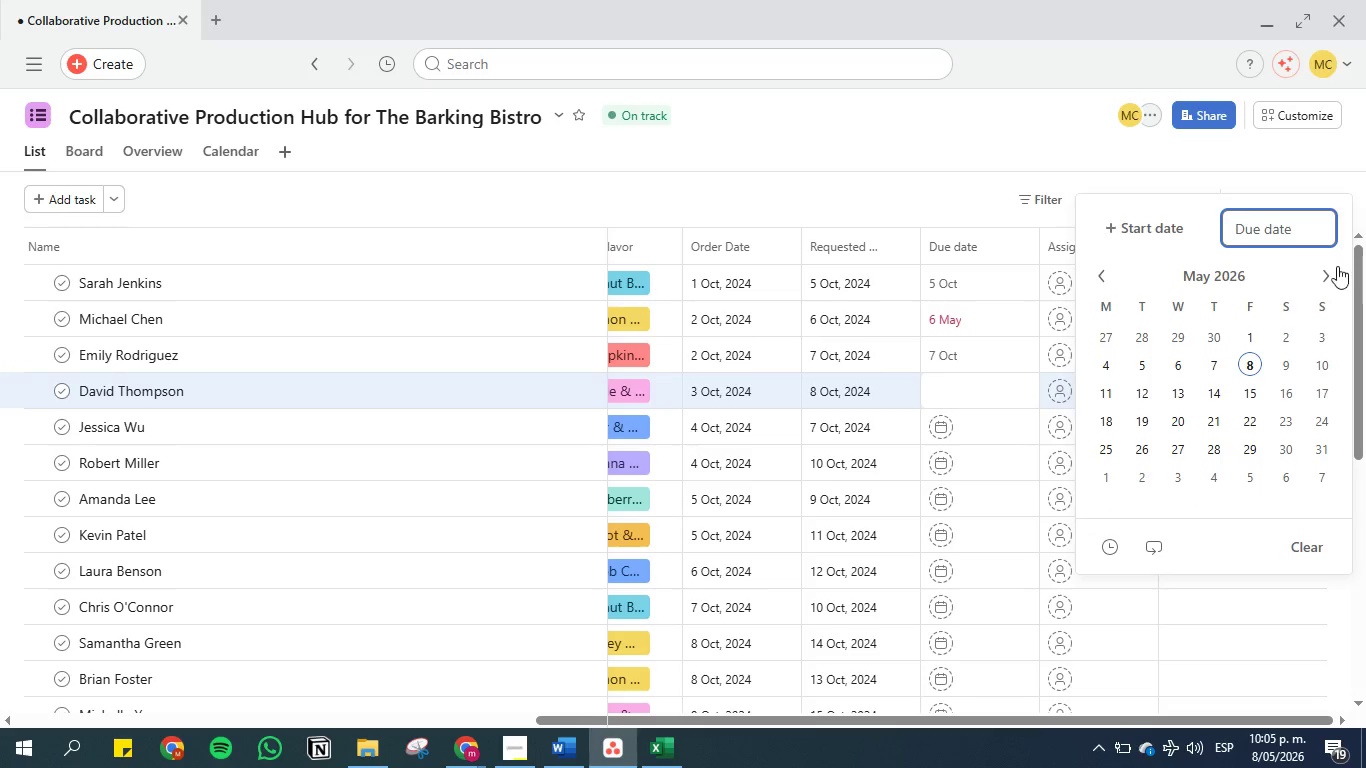 
double_click([1330, 275])
 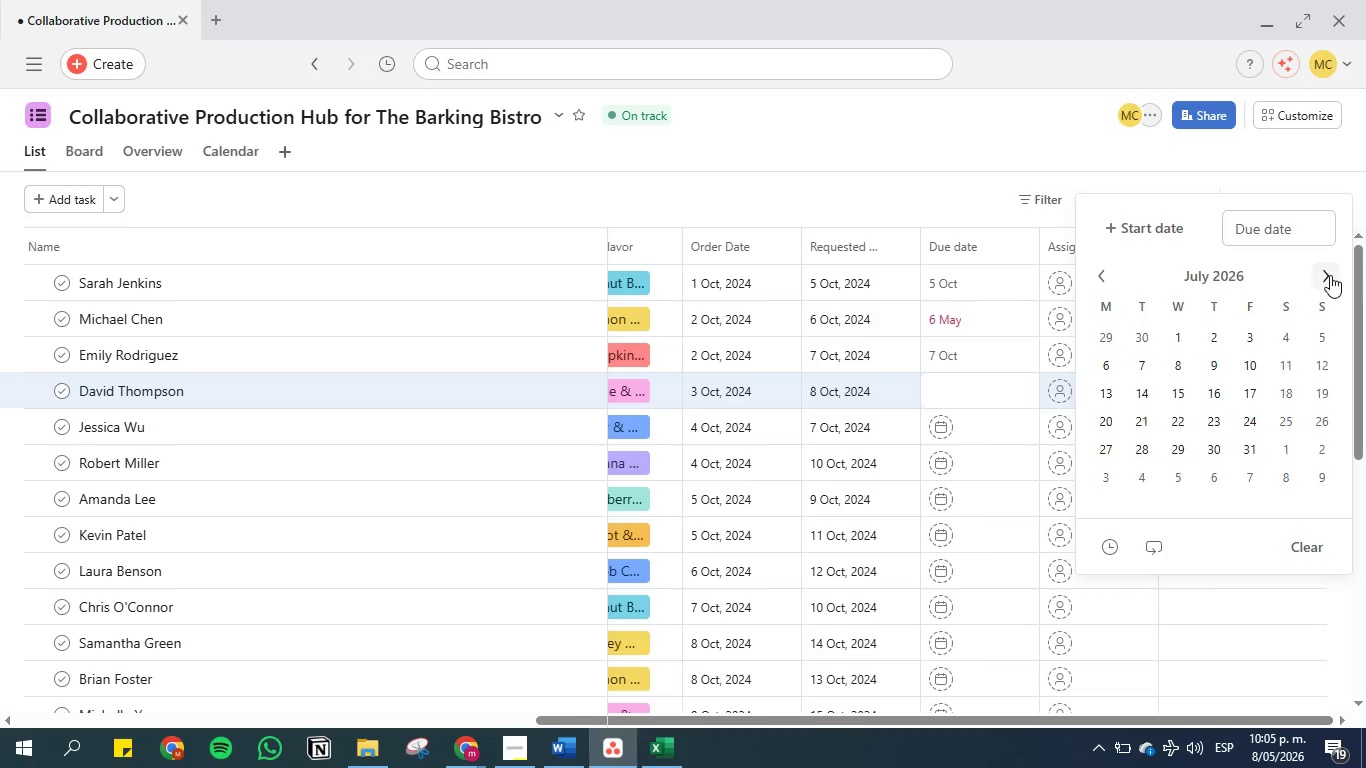 
triple_click([1330, 275])
 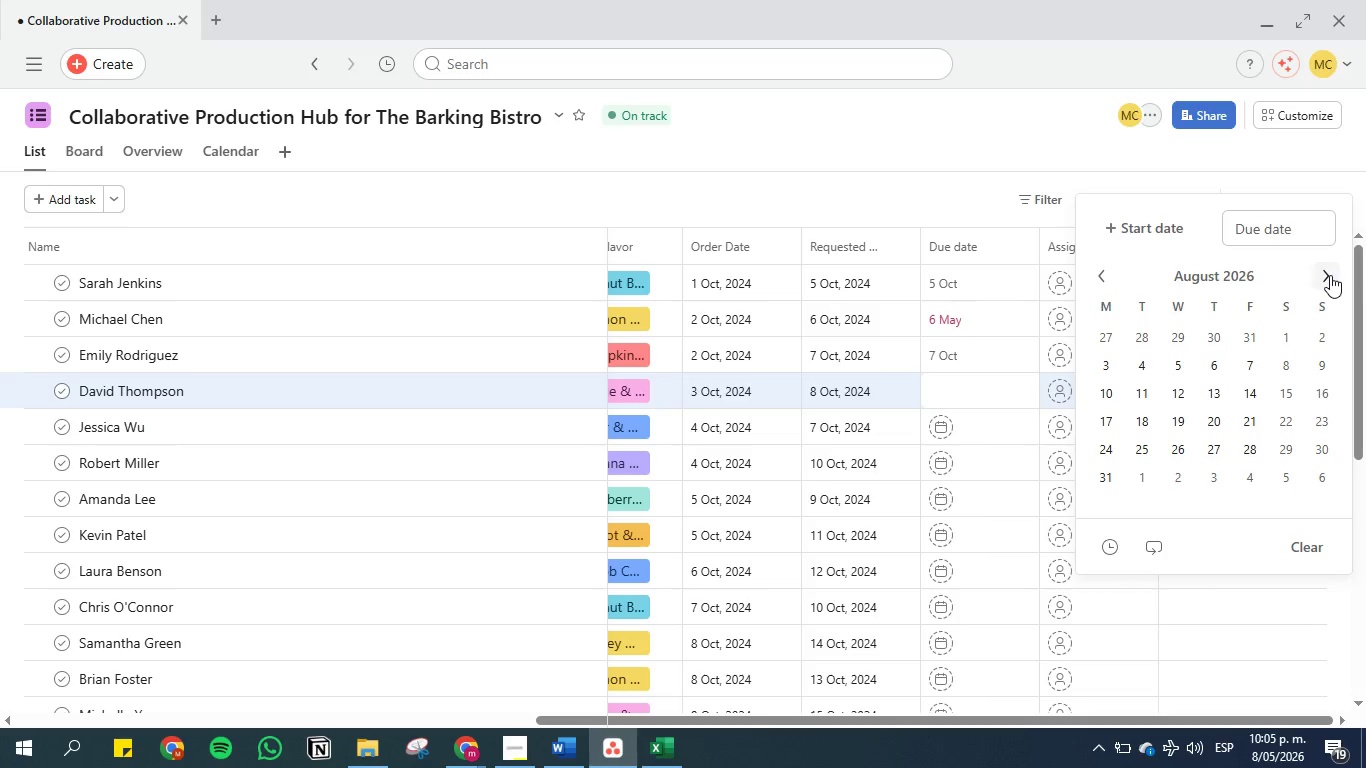 
triple_click([1330, 275])
 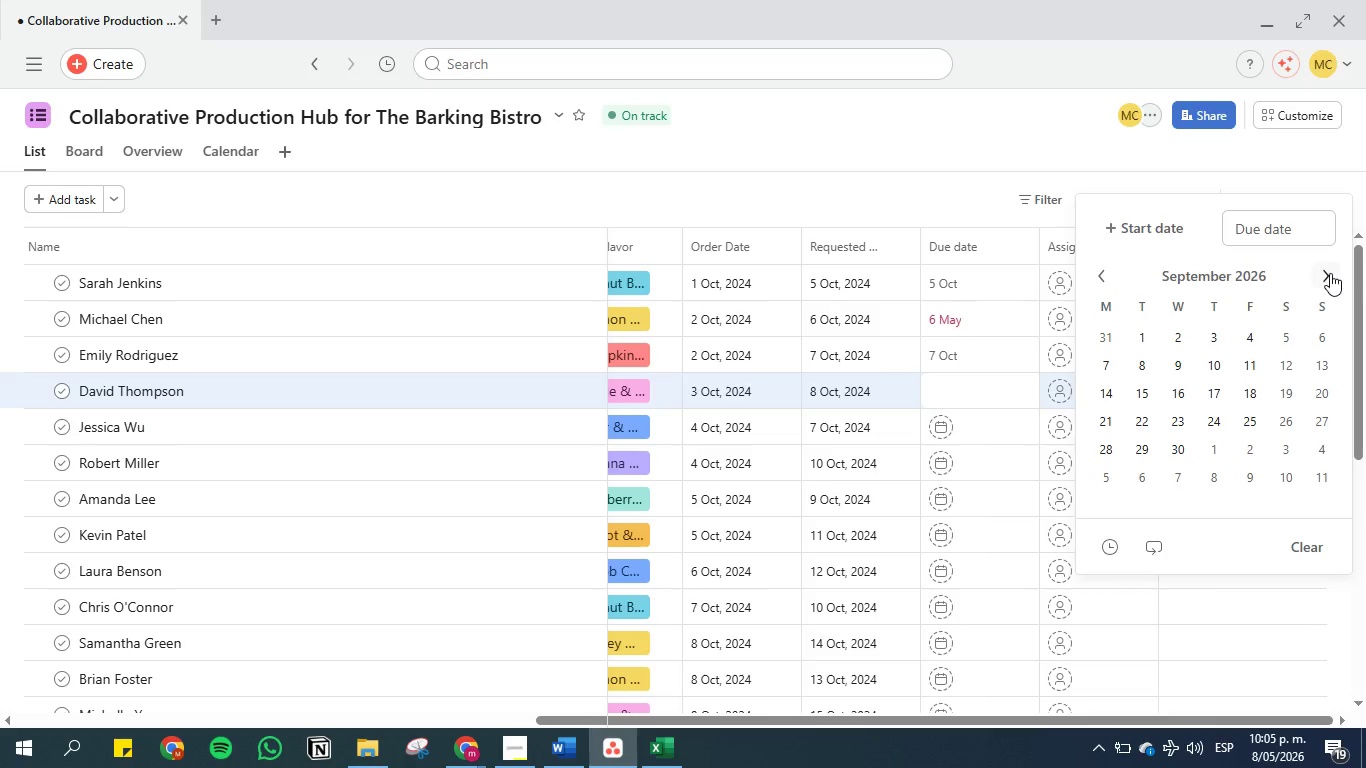 
left_click([1330, 273])
 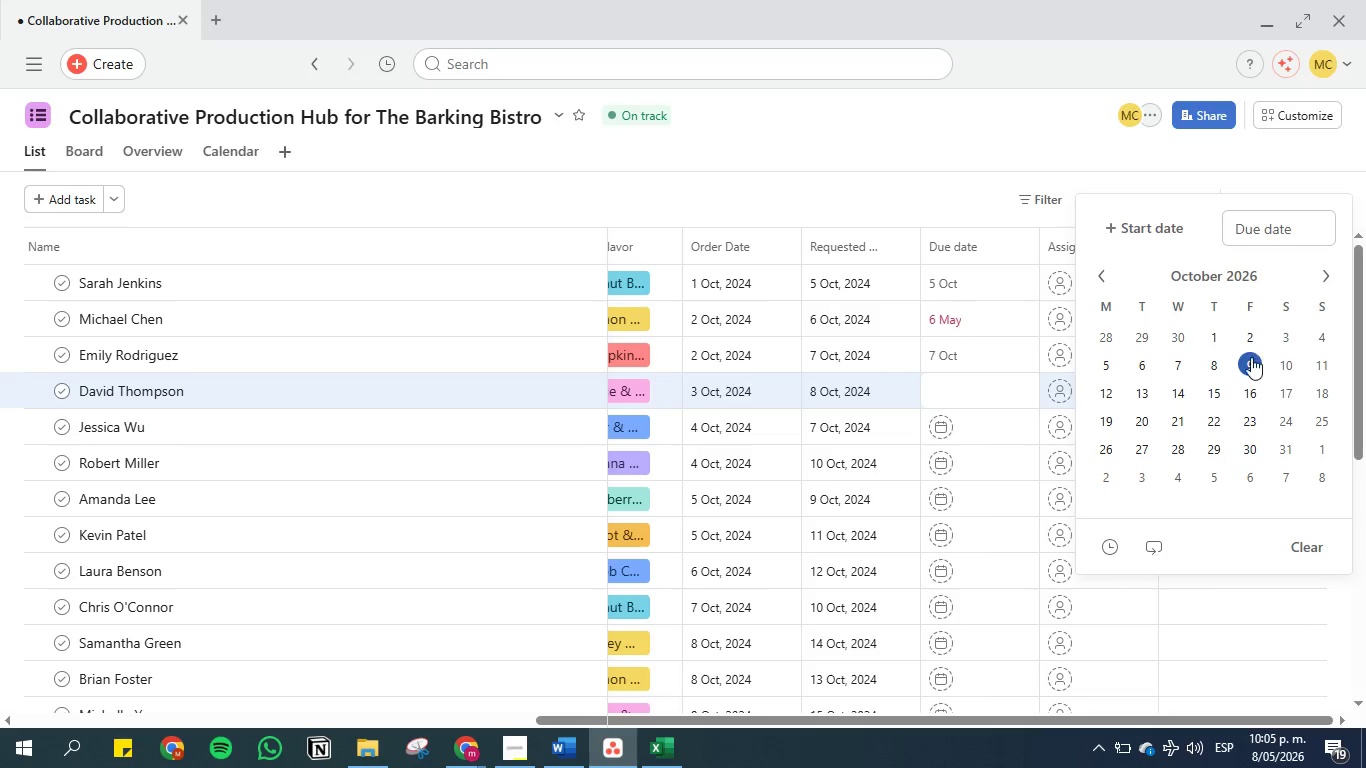 
left_click([1216, 367])
 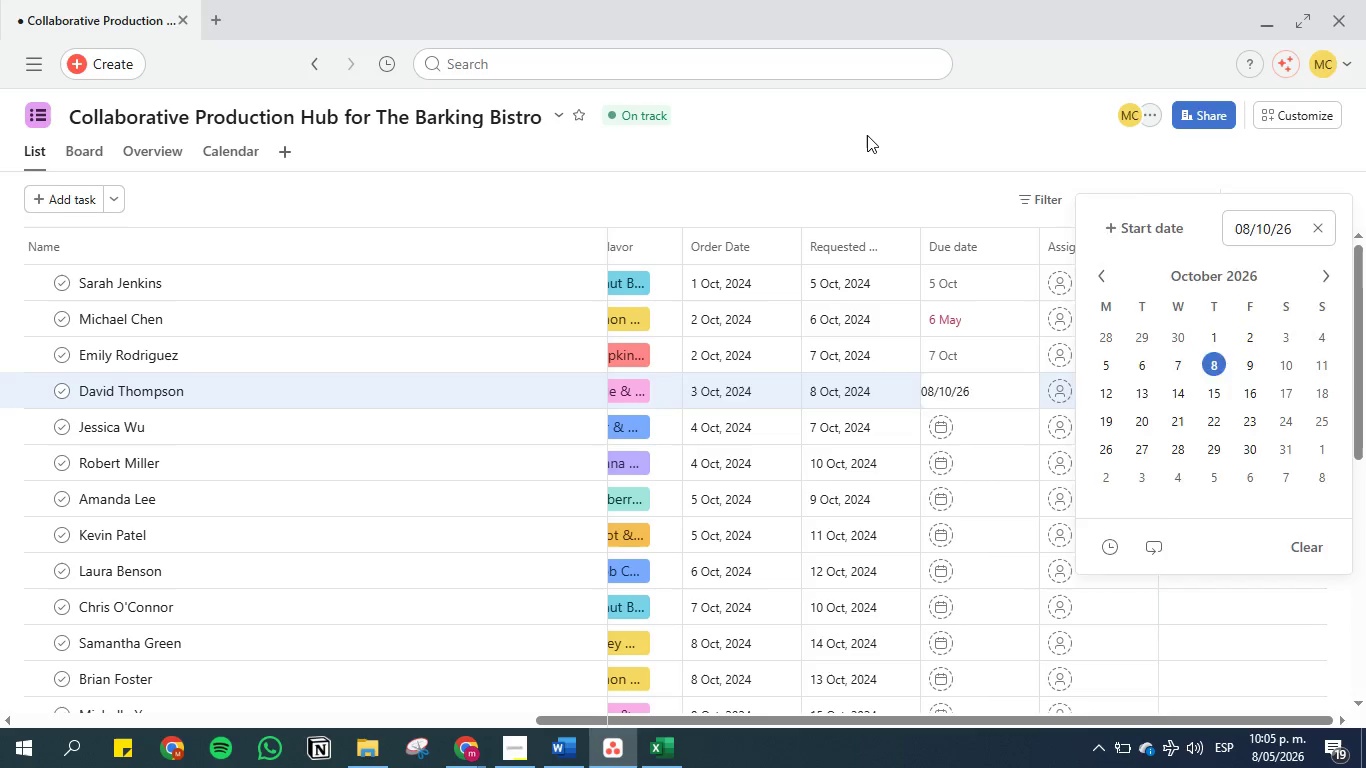 
left_click([867, 135])
 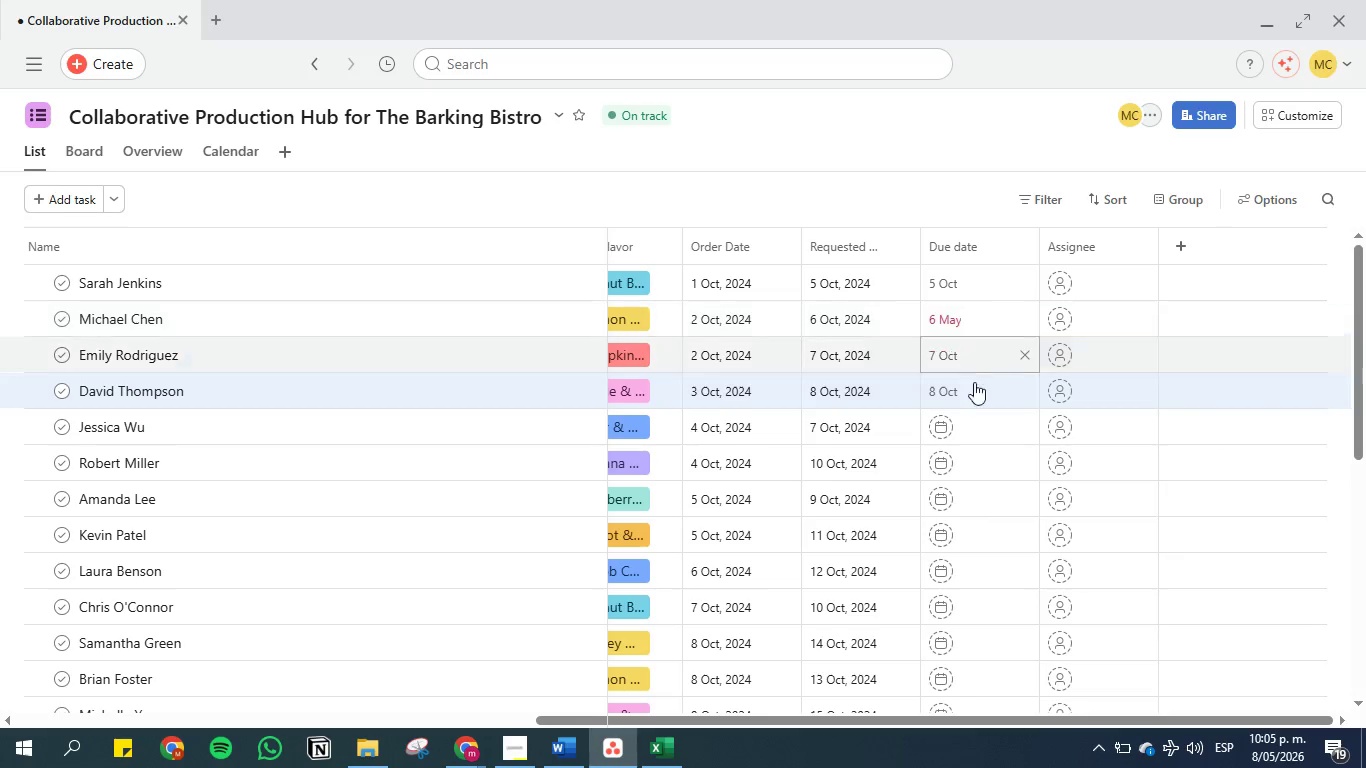 
left_click([991, 422])
 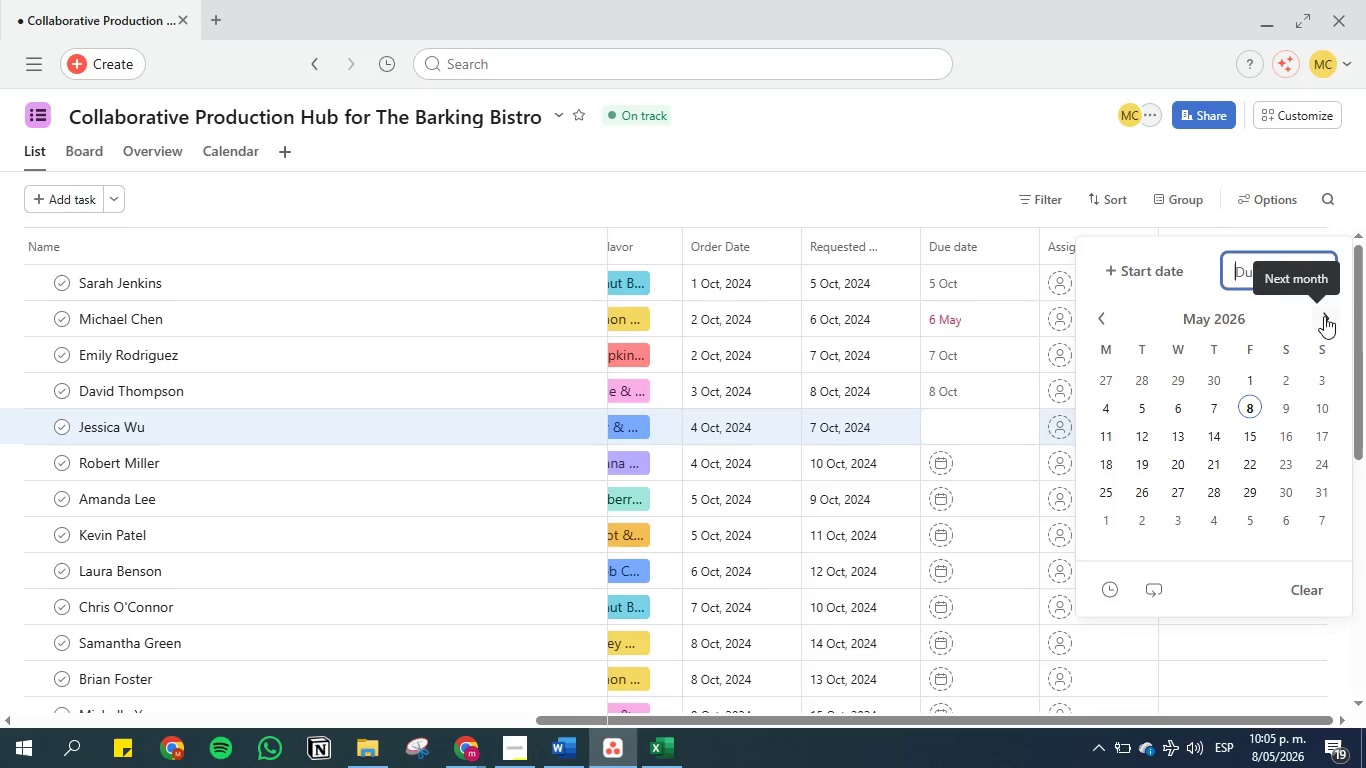 
double_click([1324, 316])
 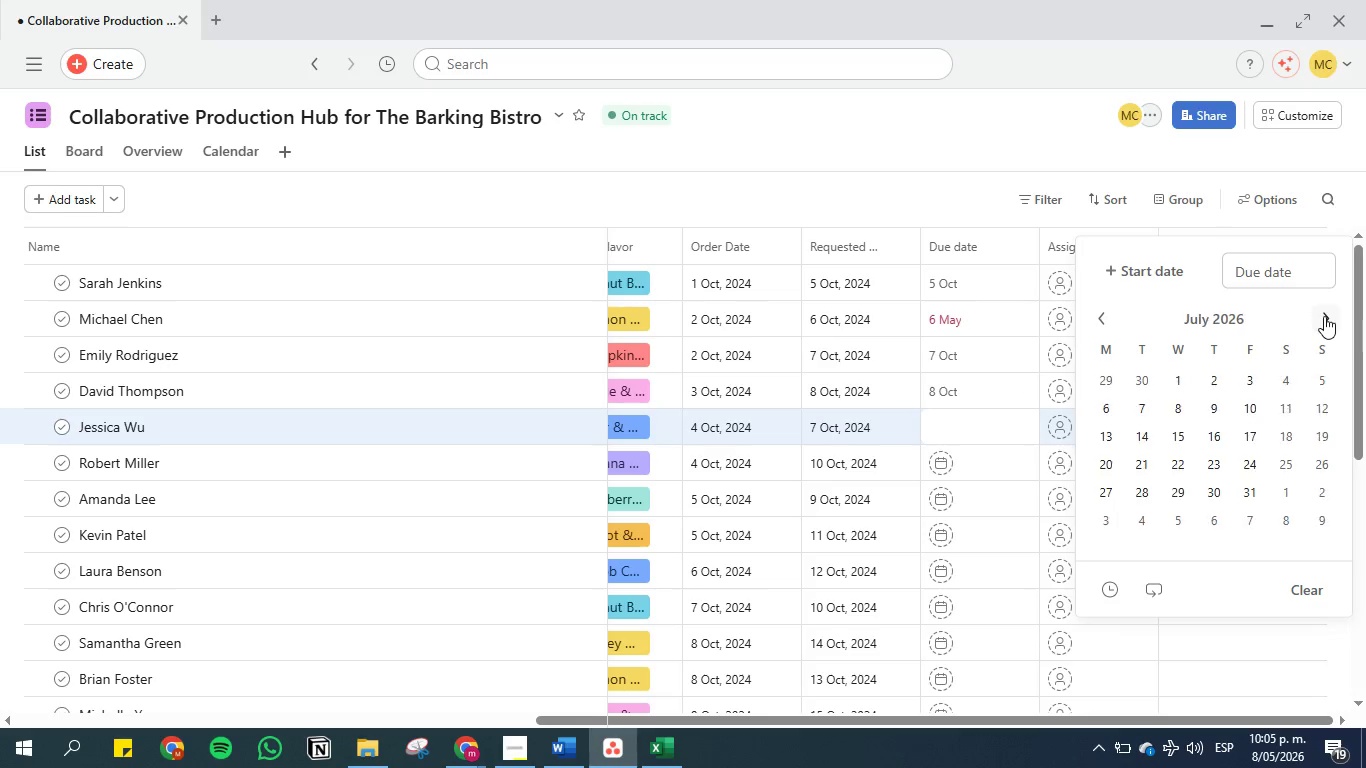 
triple_click([1324, 316])
 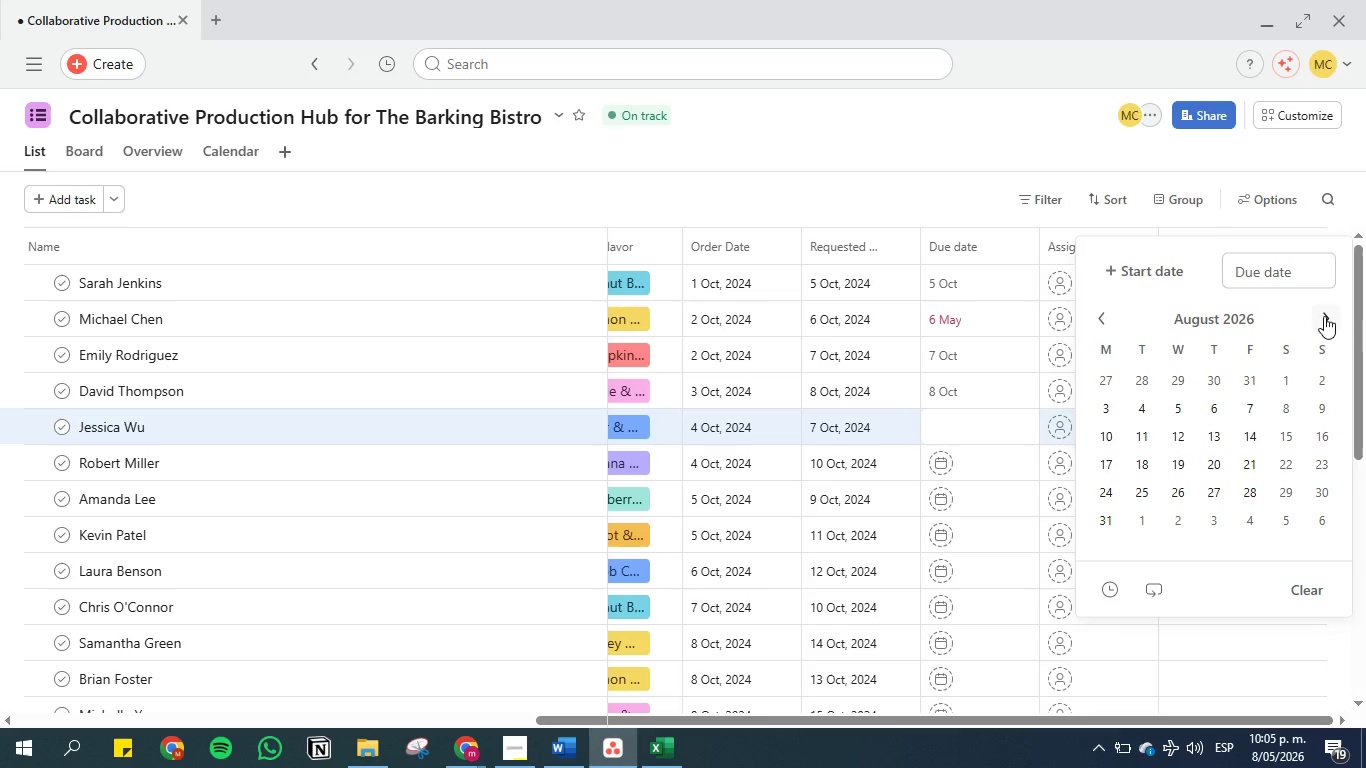 
left_click([1324, 316])
 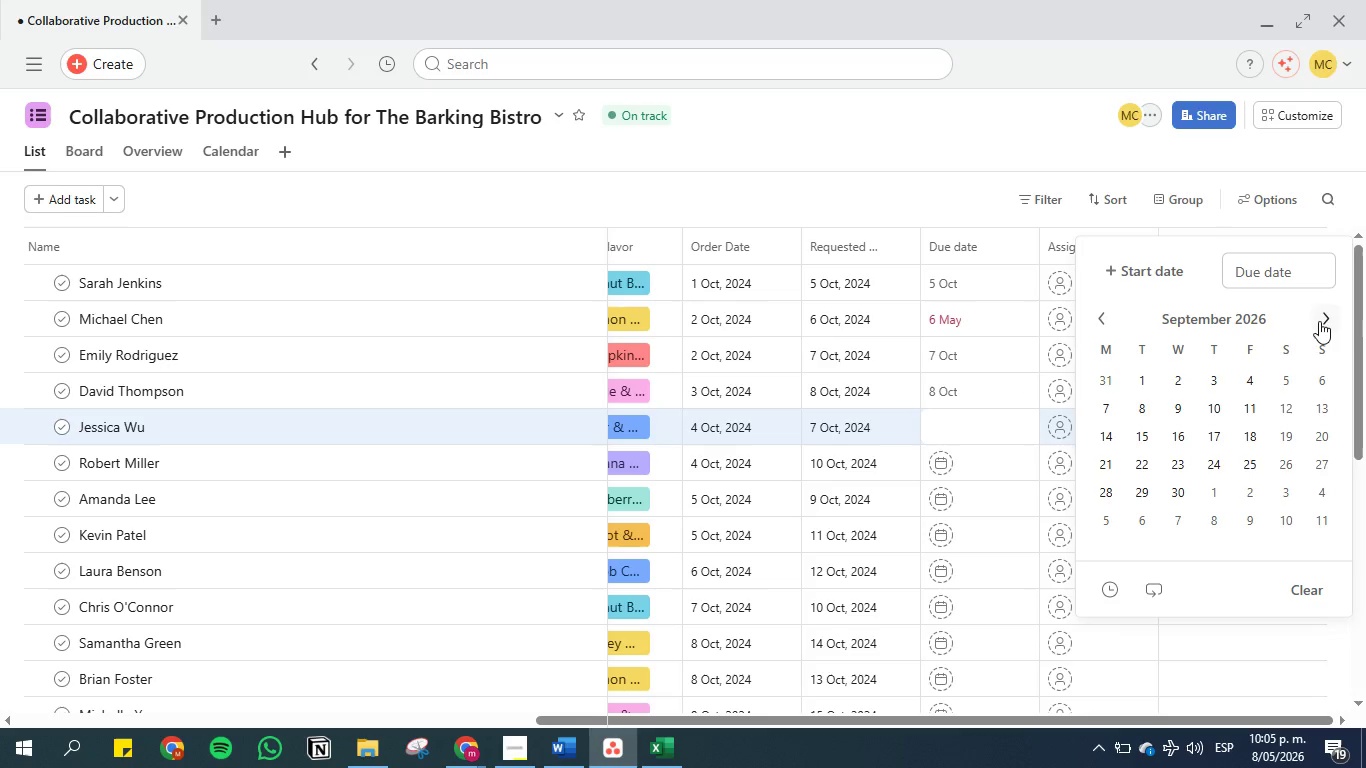 
left_click([1319, 321])
 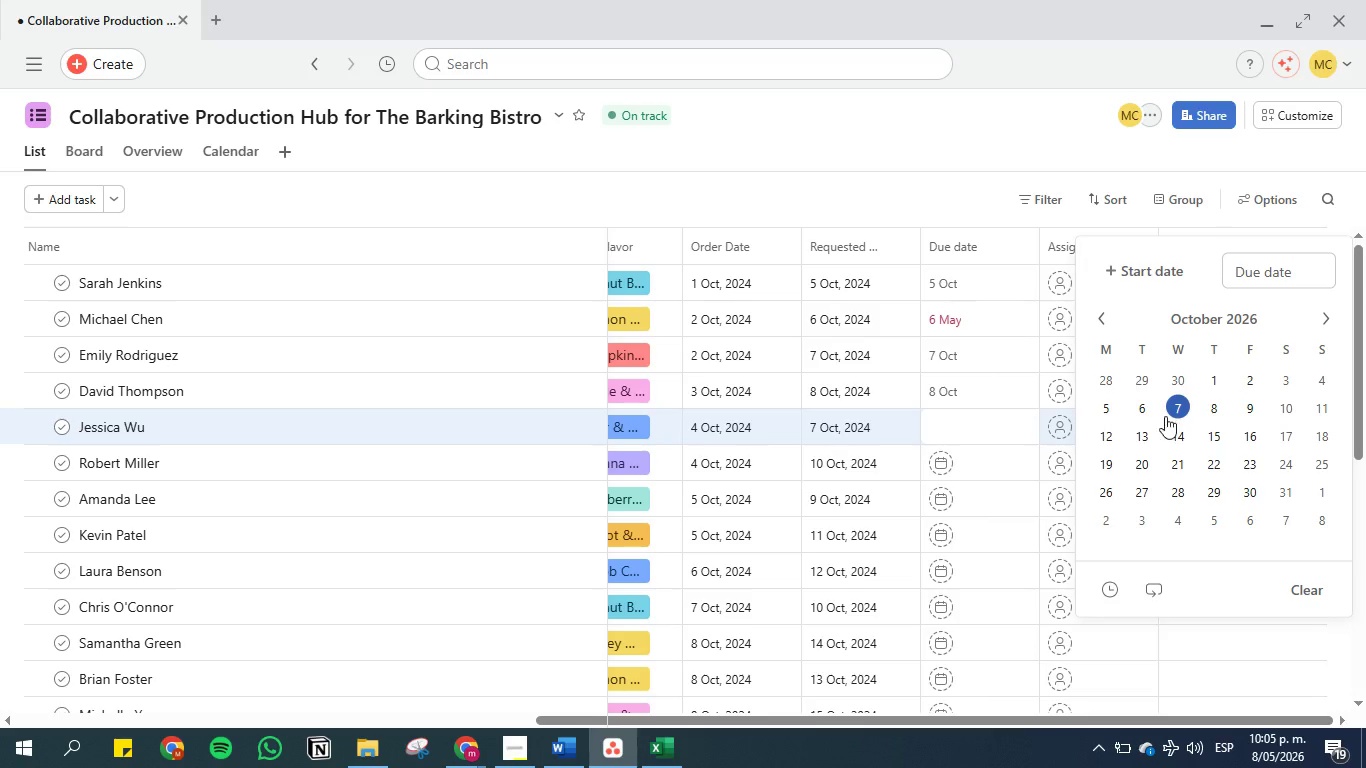 
left_click([1177, 398])
 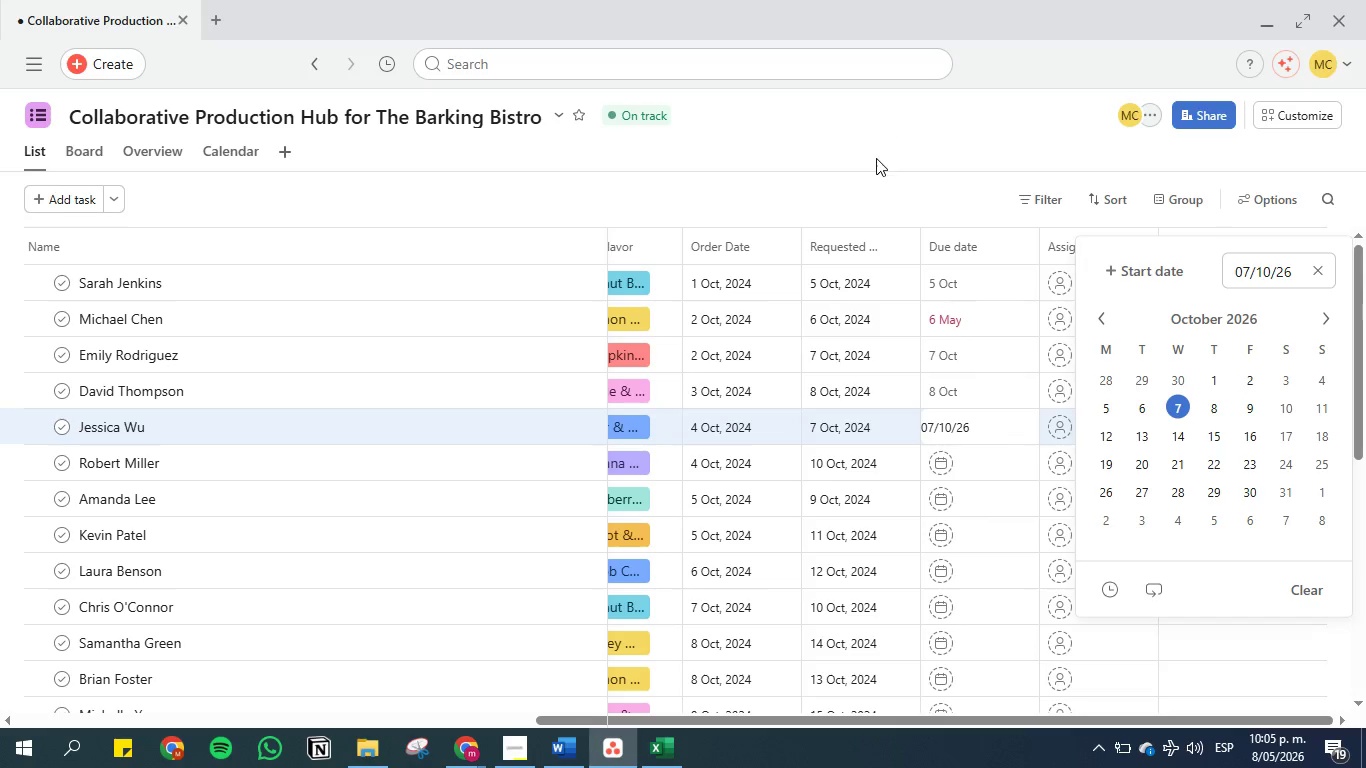 
left_click([874, 165])
 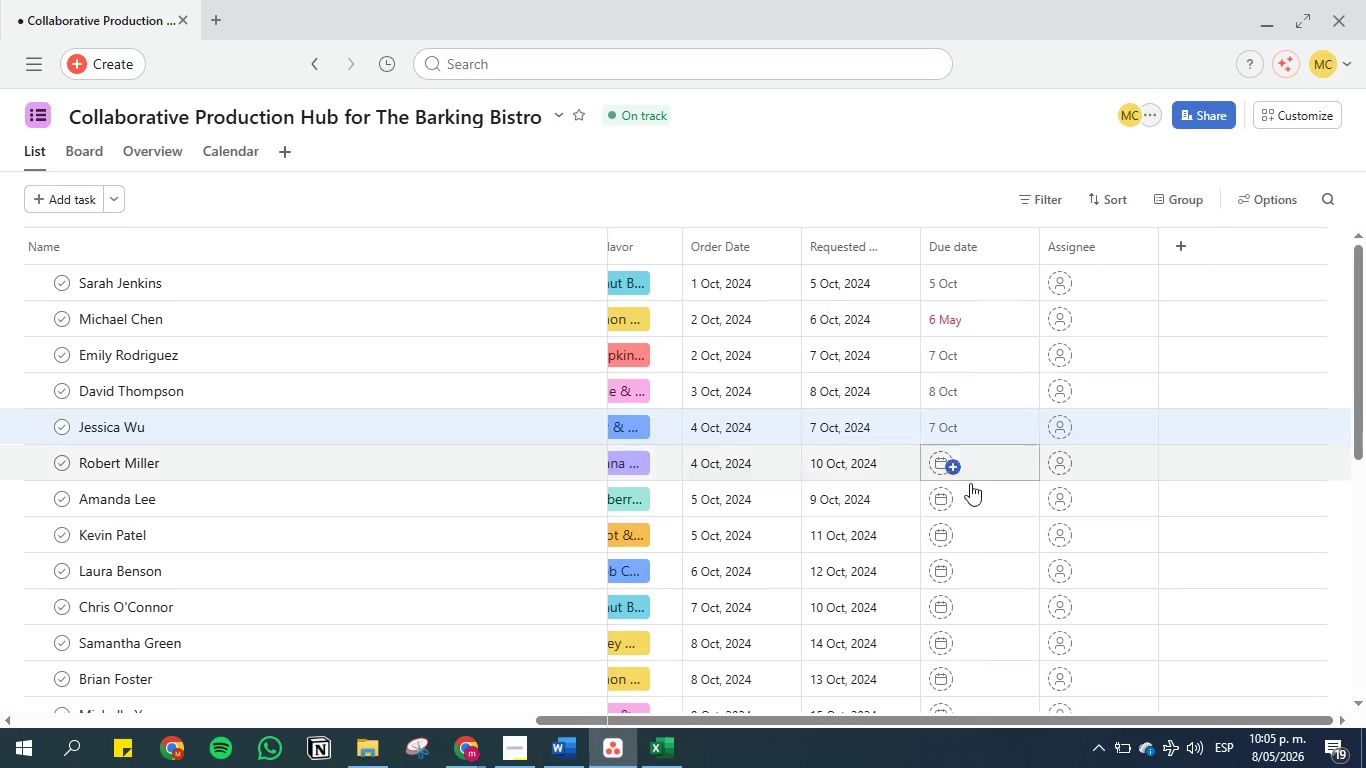 
left_click([976, 460])
 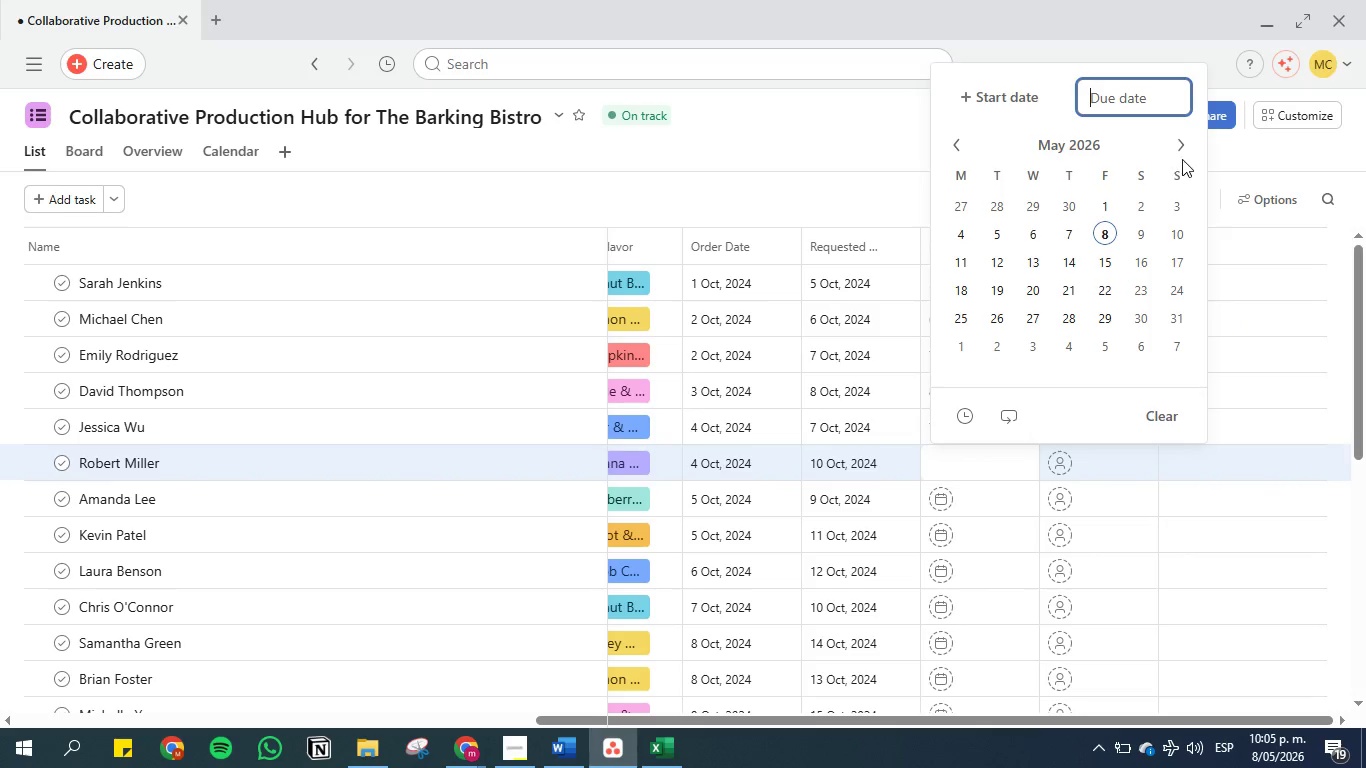 
double_click([1180, 141])
 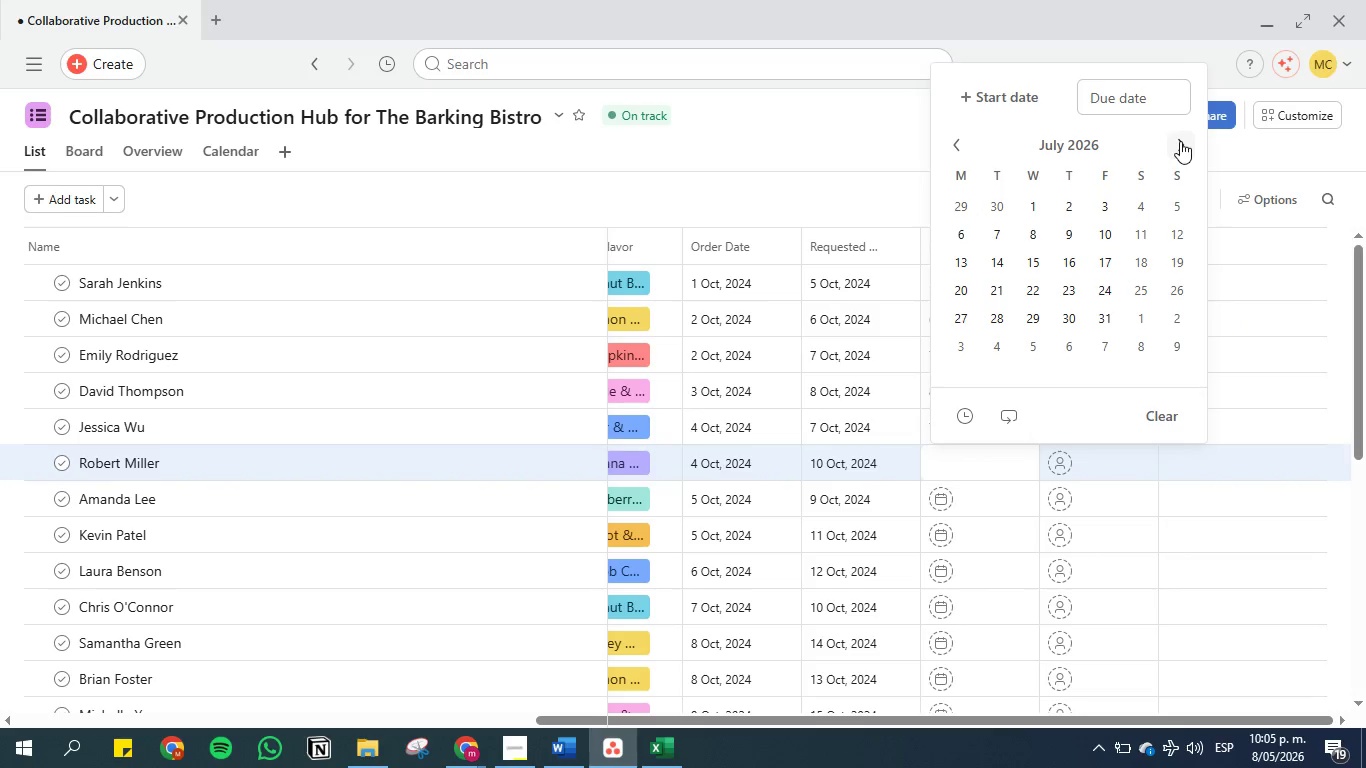 
triple_click([1180, 141])
 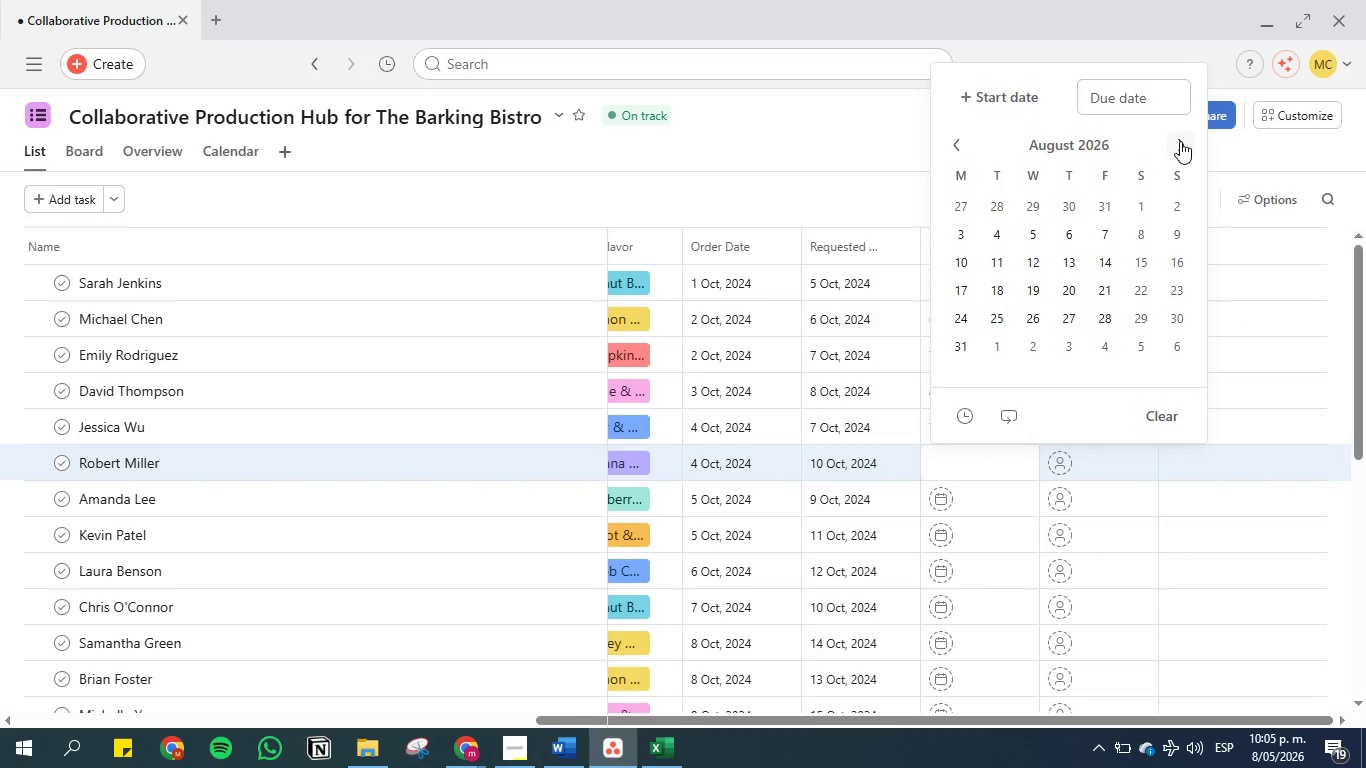 
triple_click([1180, 141])
 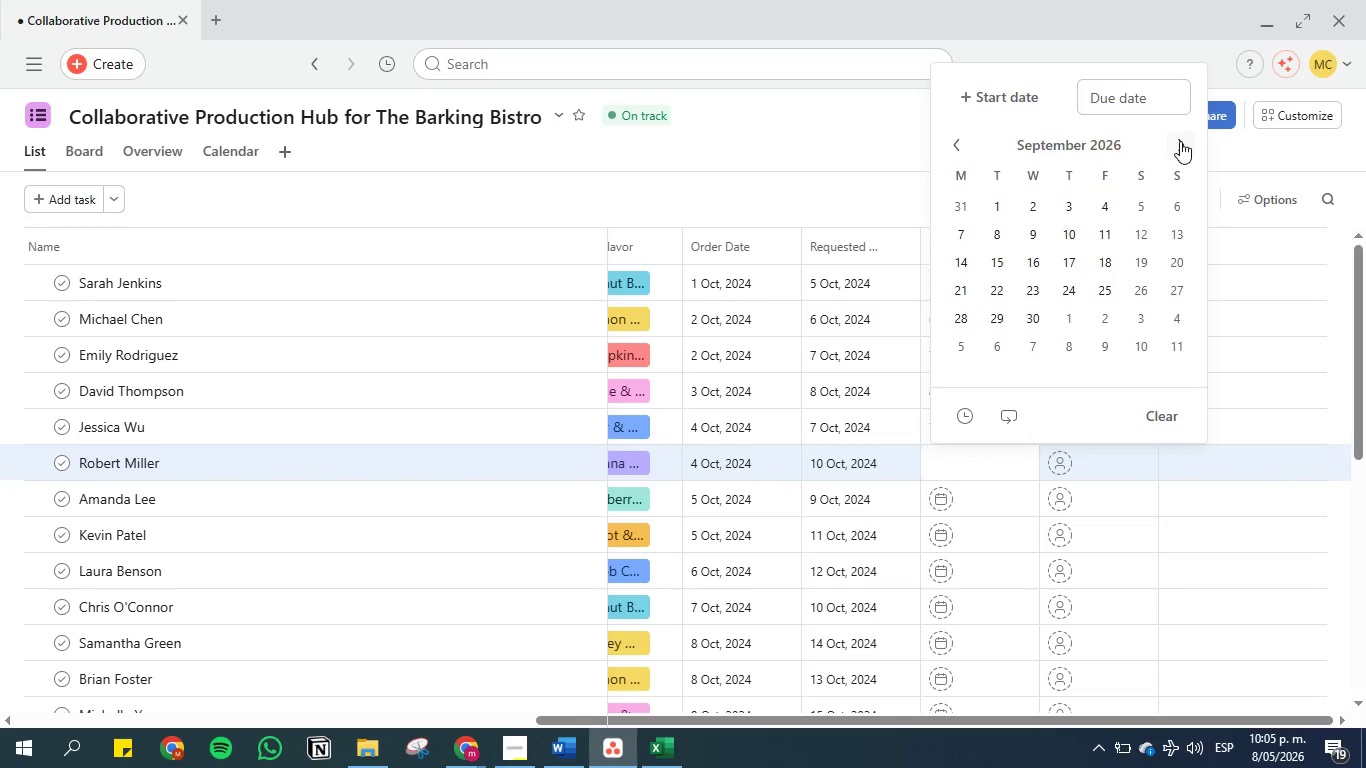 
left_click([1180, 141])
 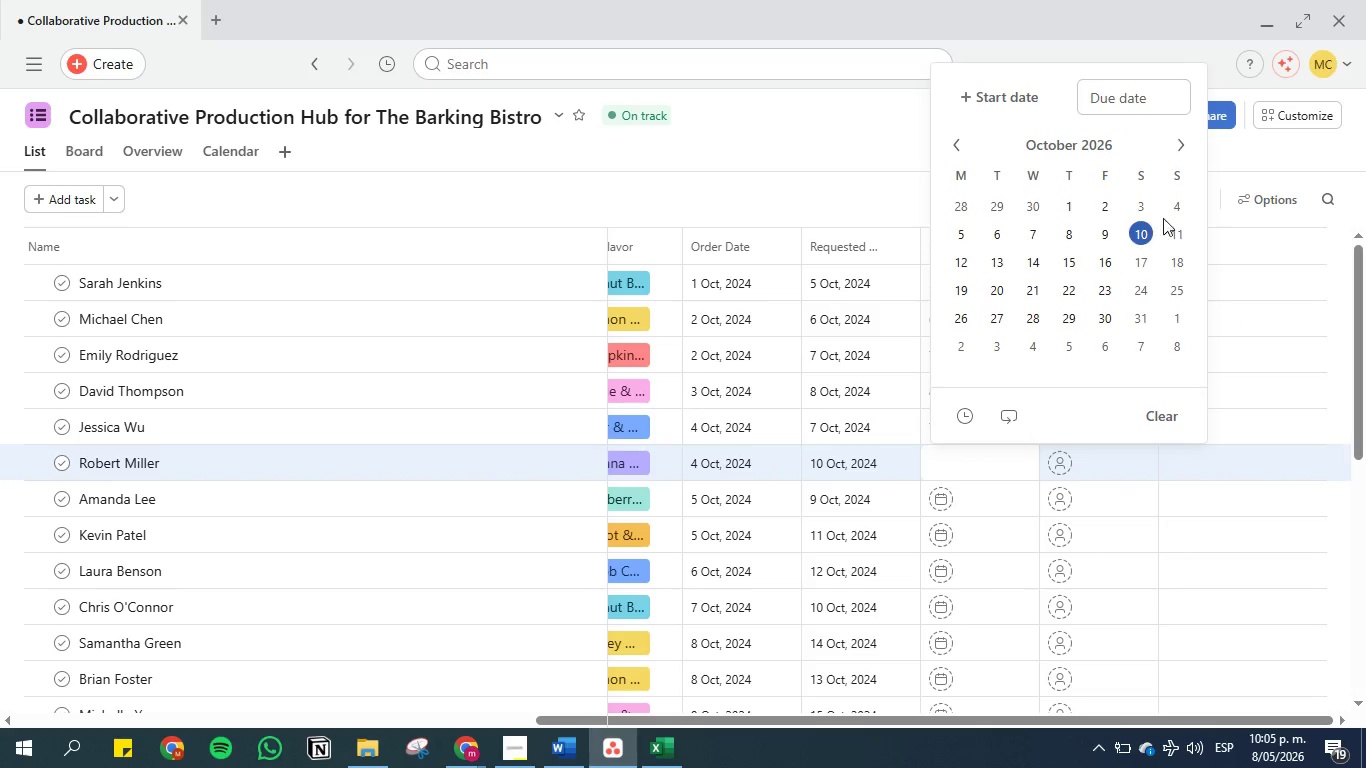 
left_click([1134, 234])
 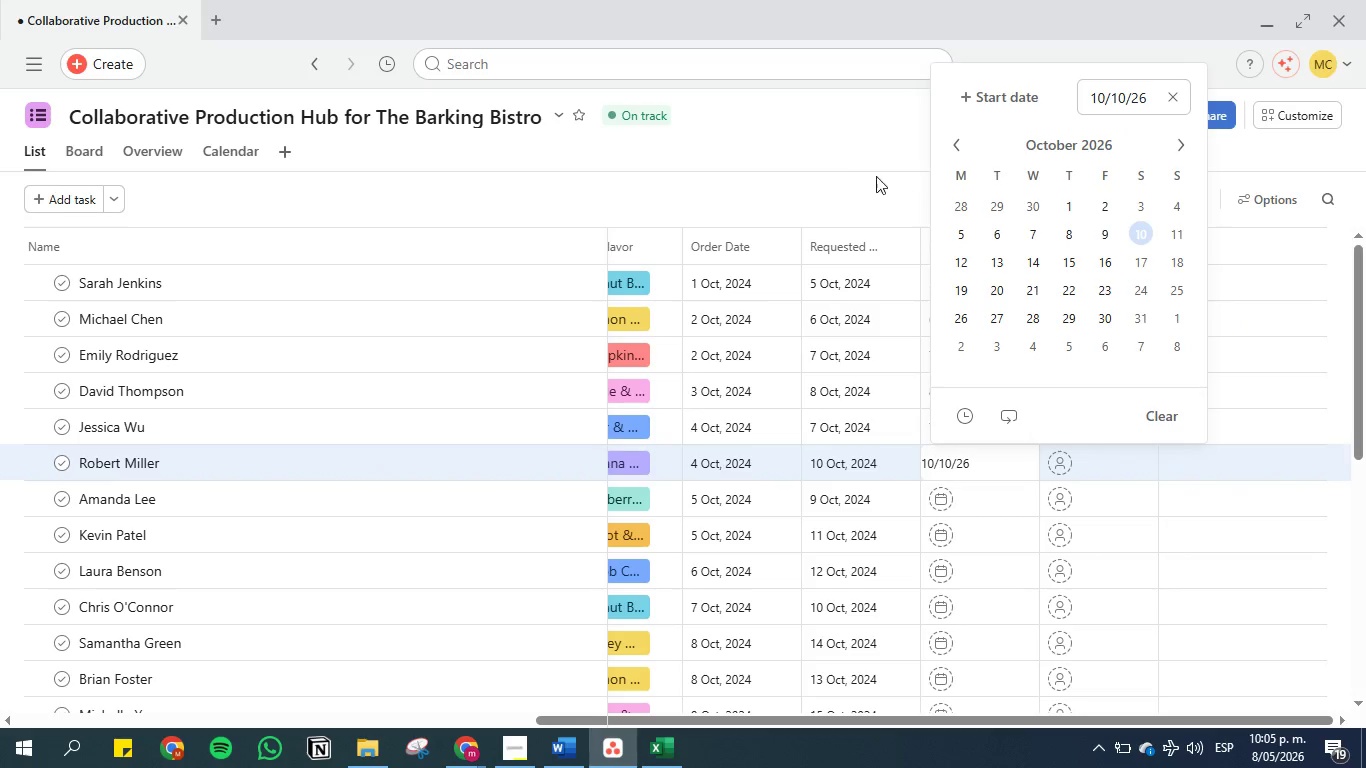 
left_click([863, 178])
 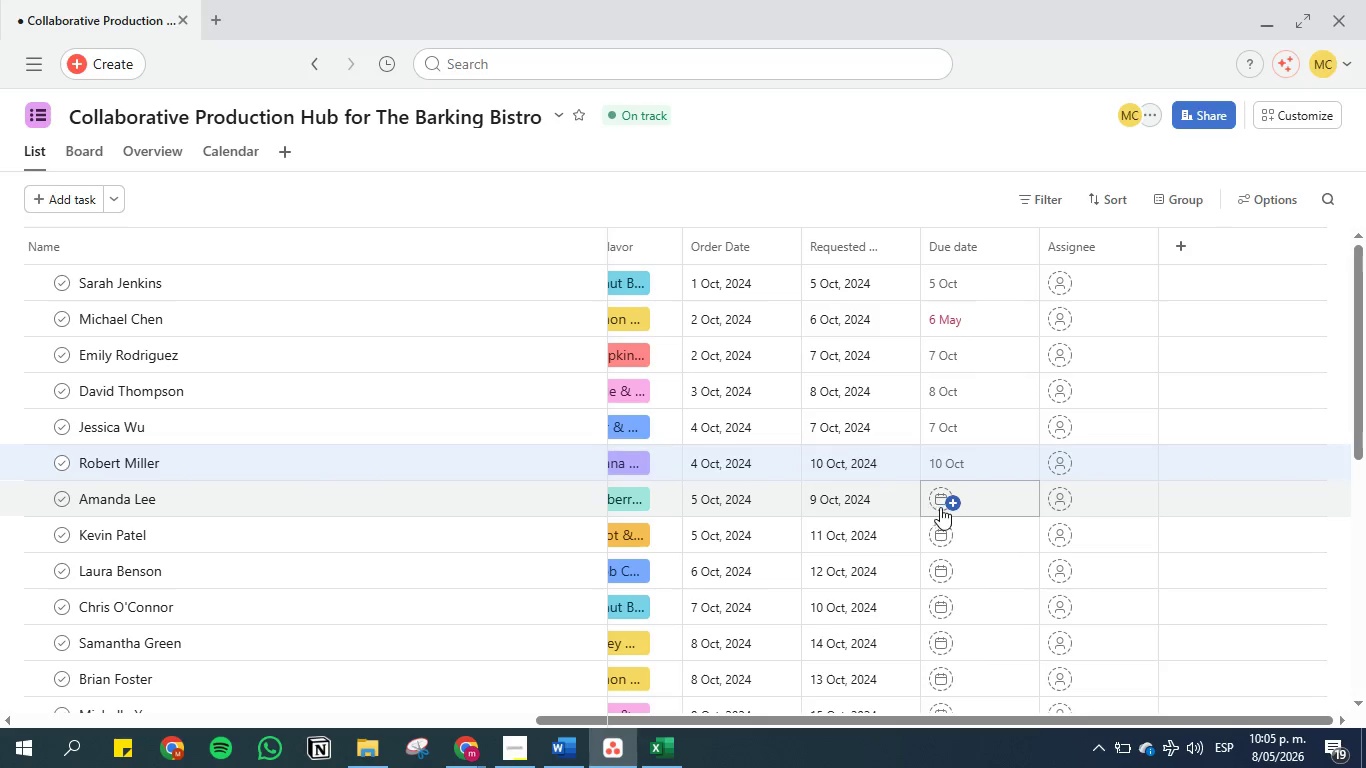 
left_click([963, 496])
 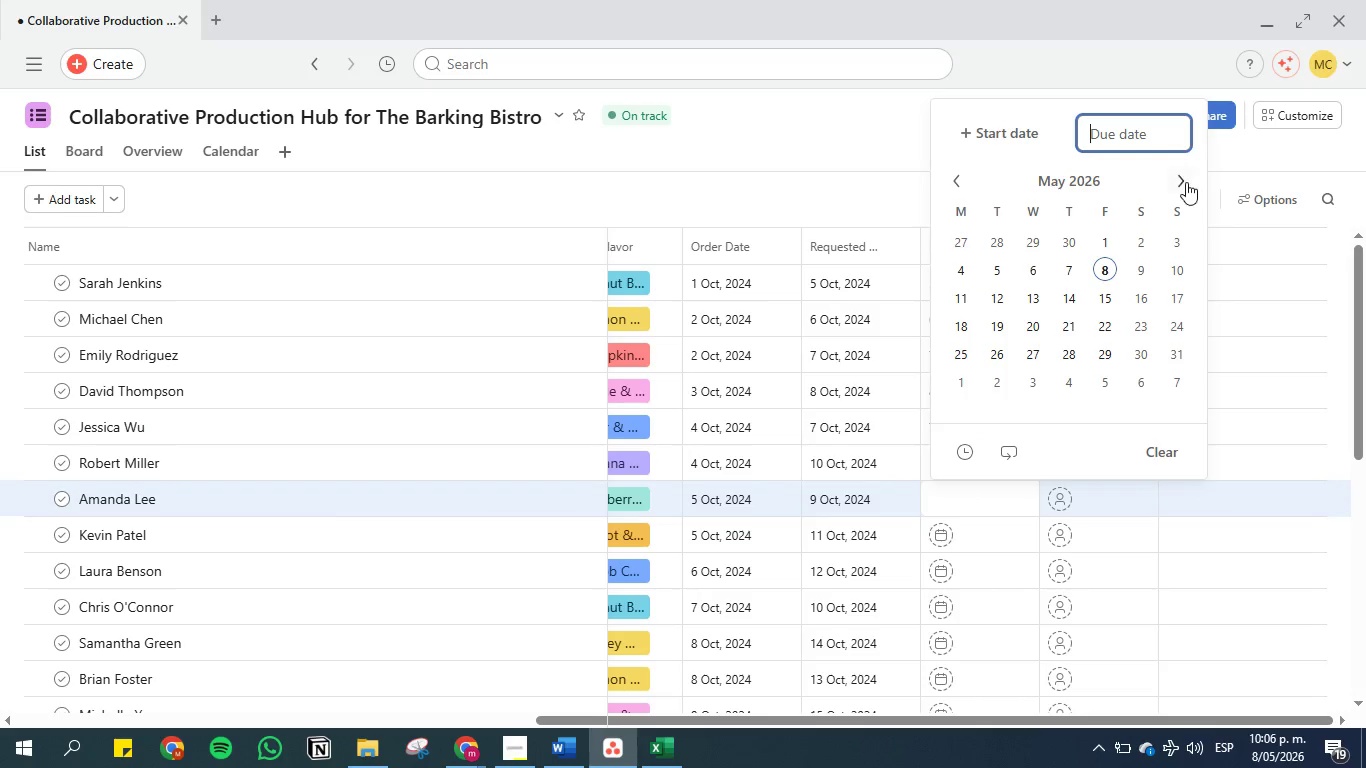 
double_click([1186, 182])
 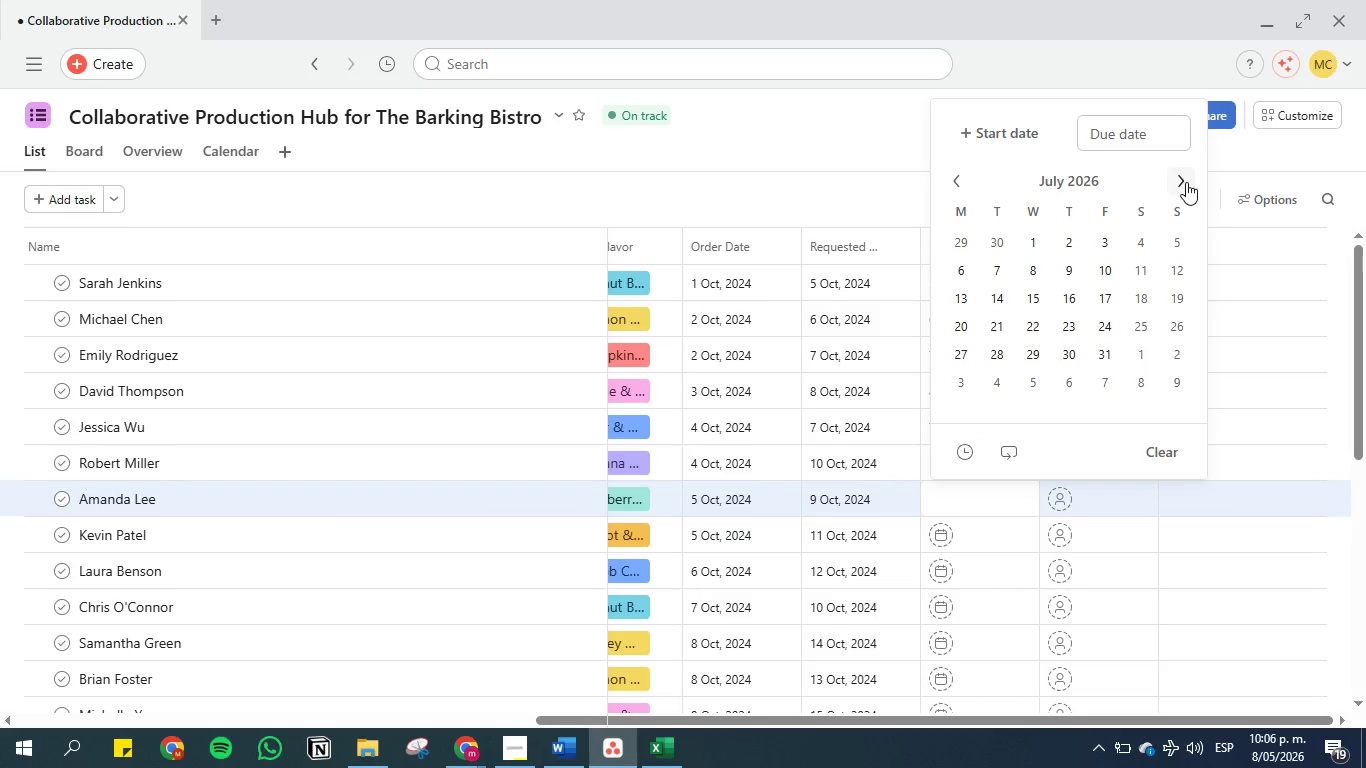 
triple_click([1186, 182])
 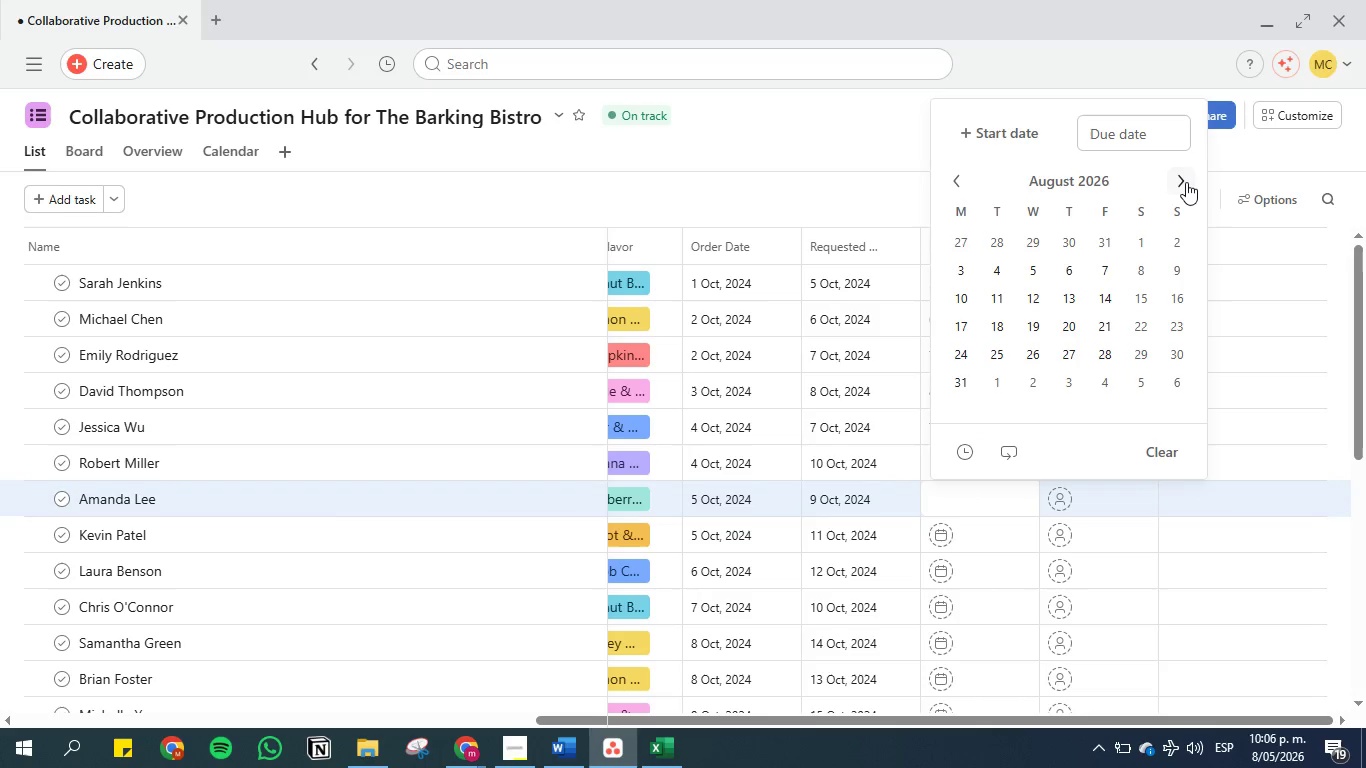 
triple_click([1186, 182])
 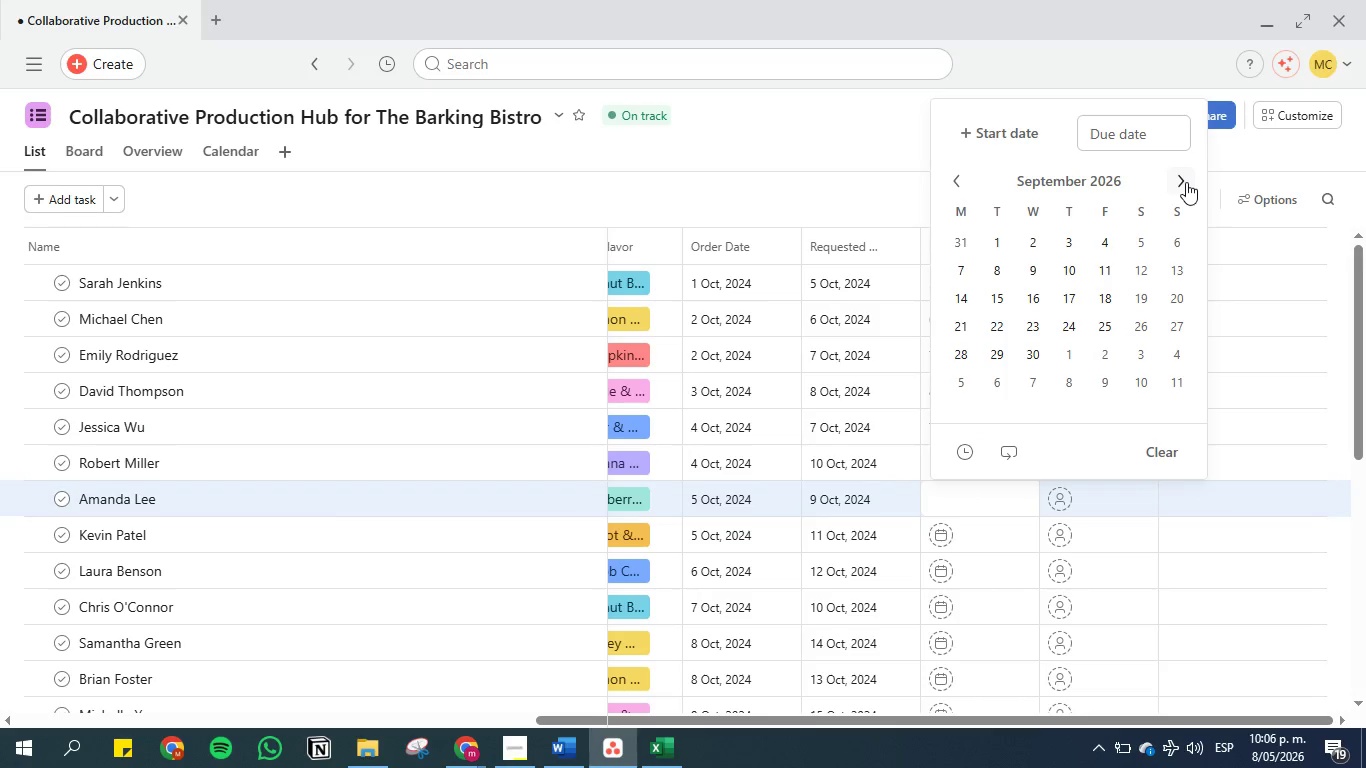 
left_click([1186, 182])
 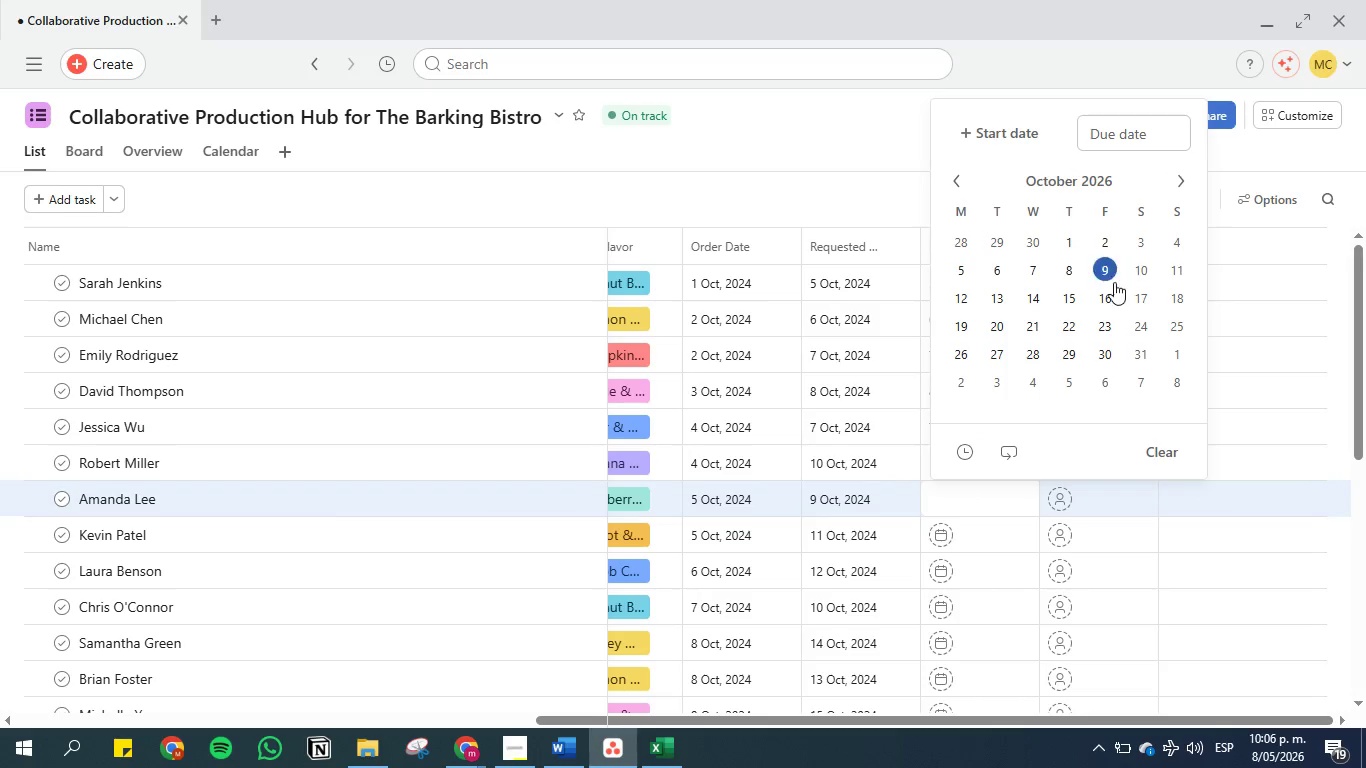 
left_click([1110, 268])
 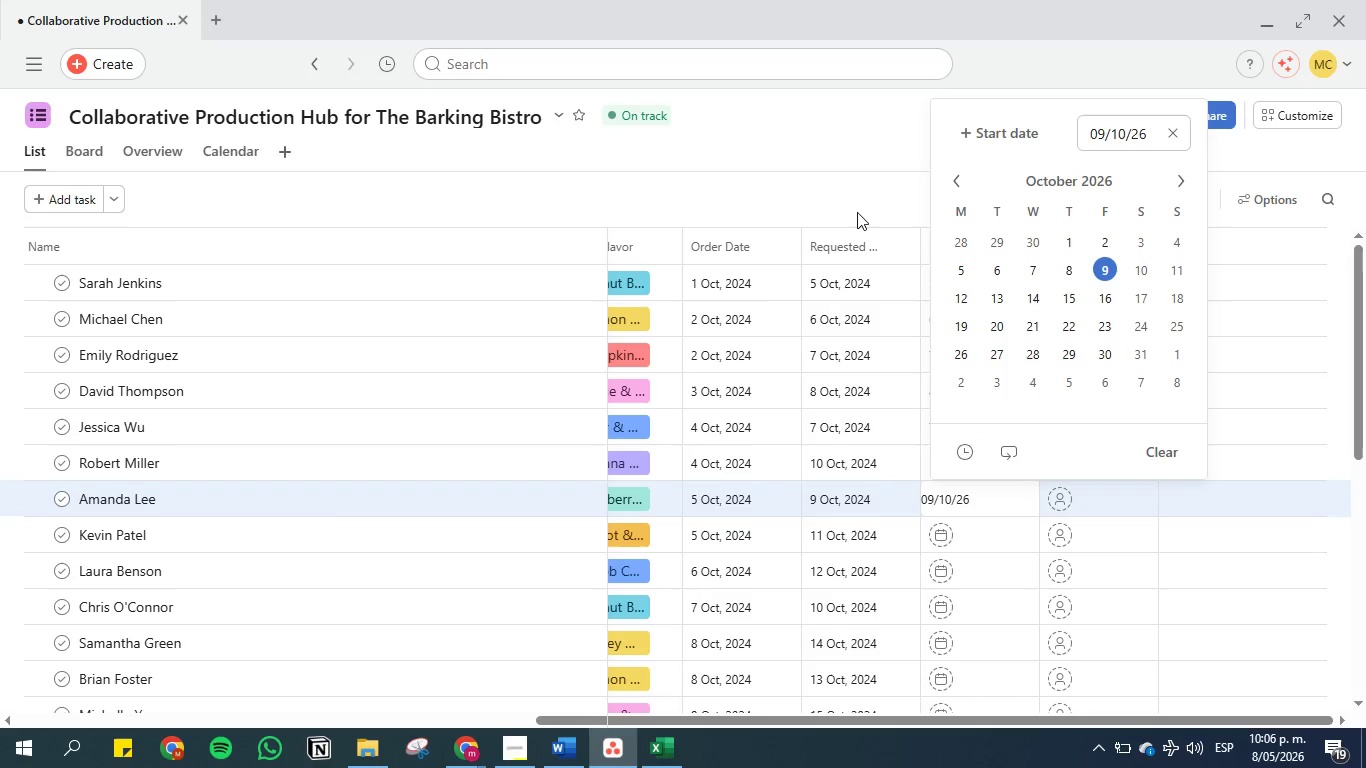 
left_click([853, 204])
 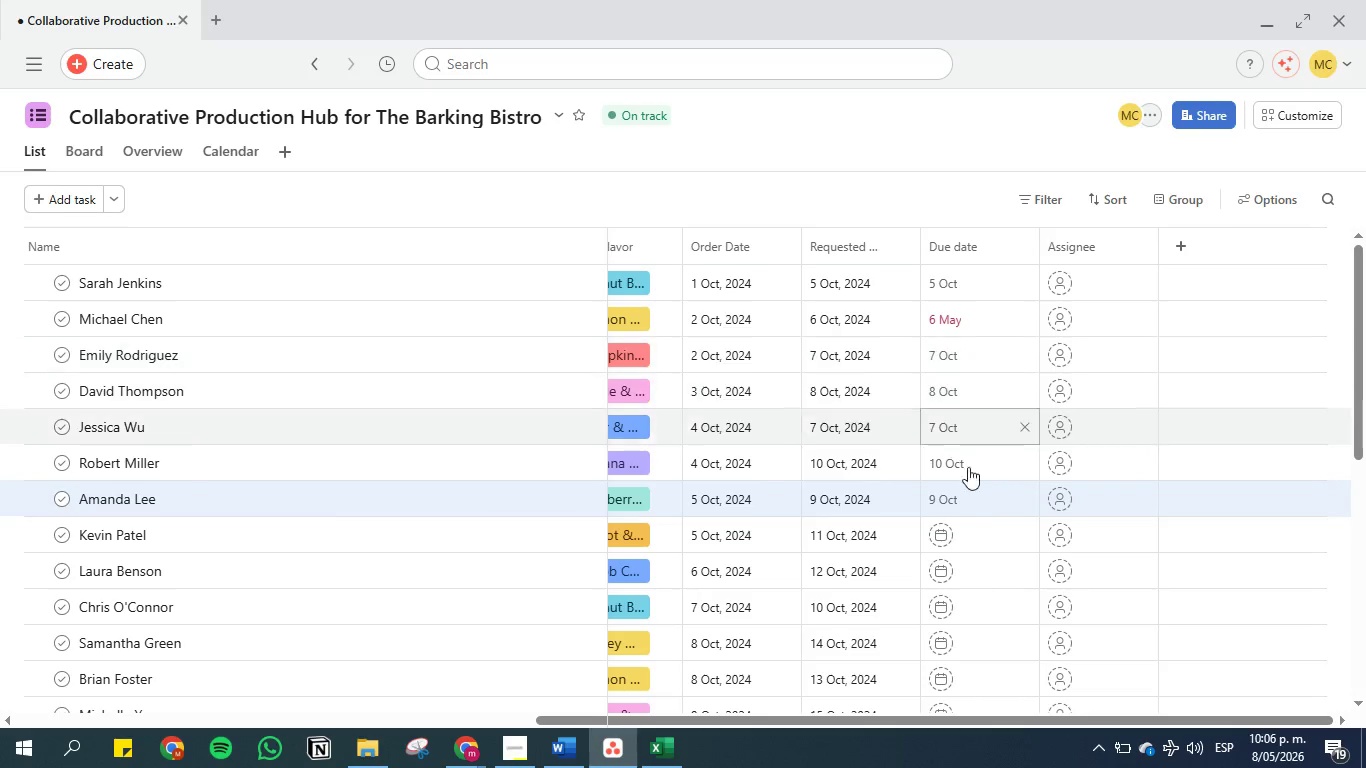 
left_click([985, 545])
 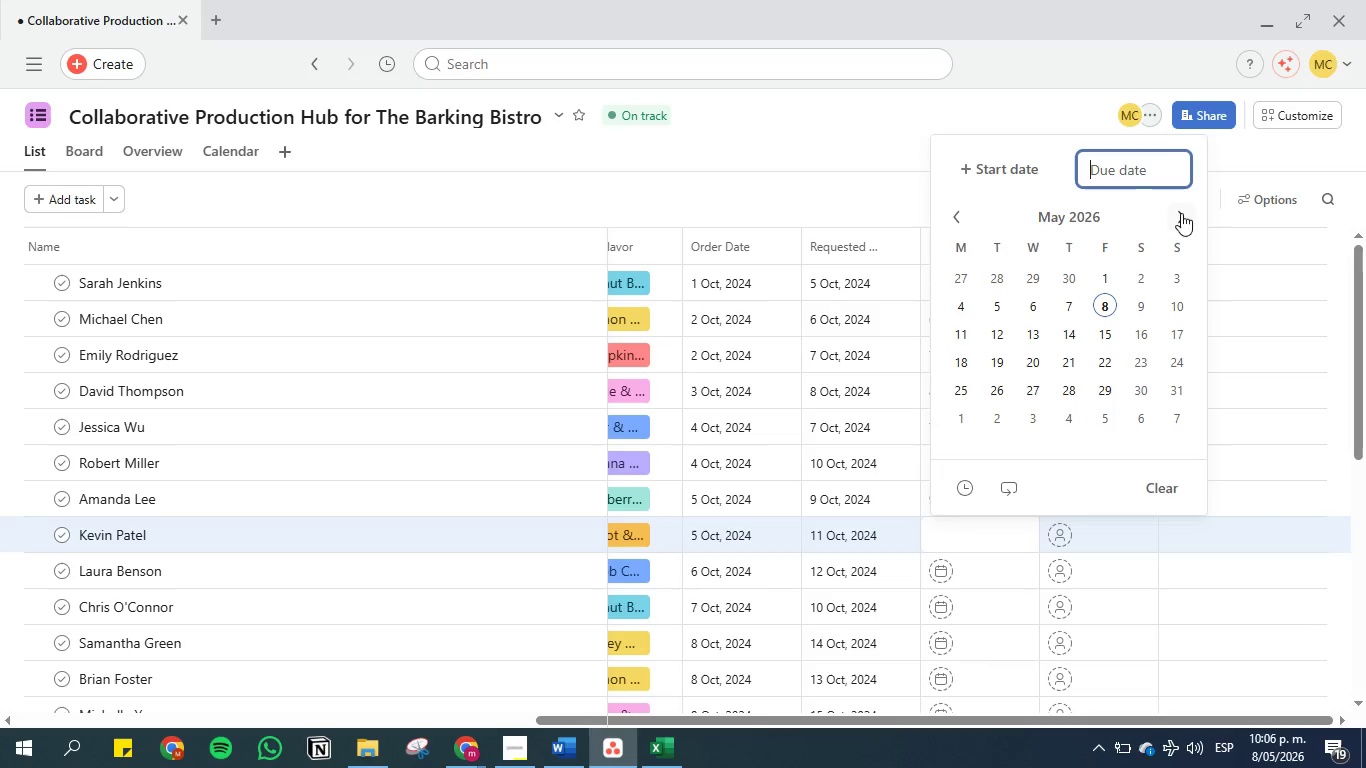 
double_click([1183, 213])
 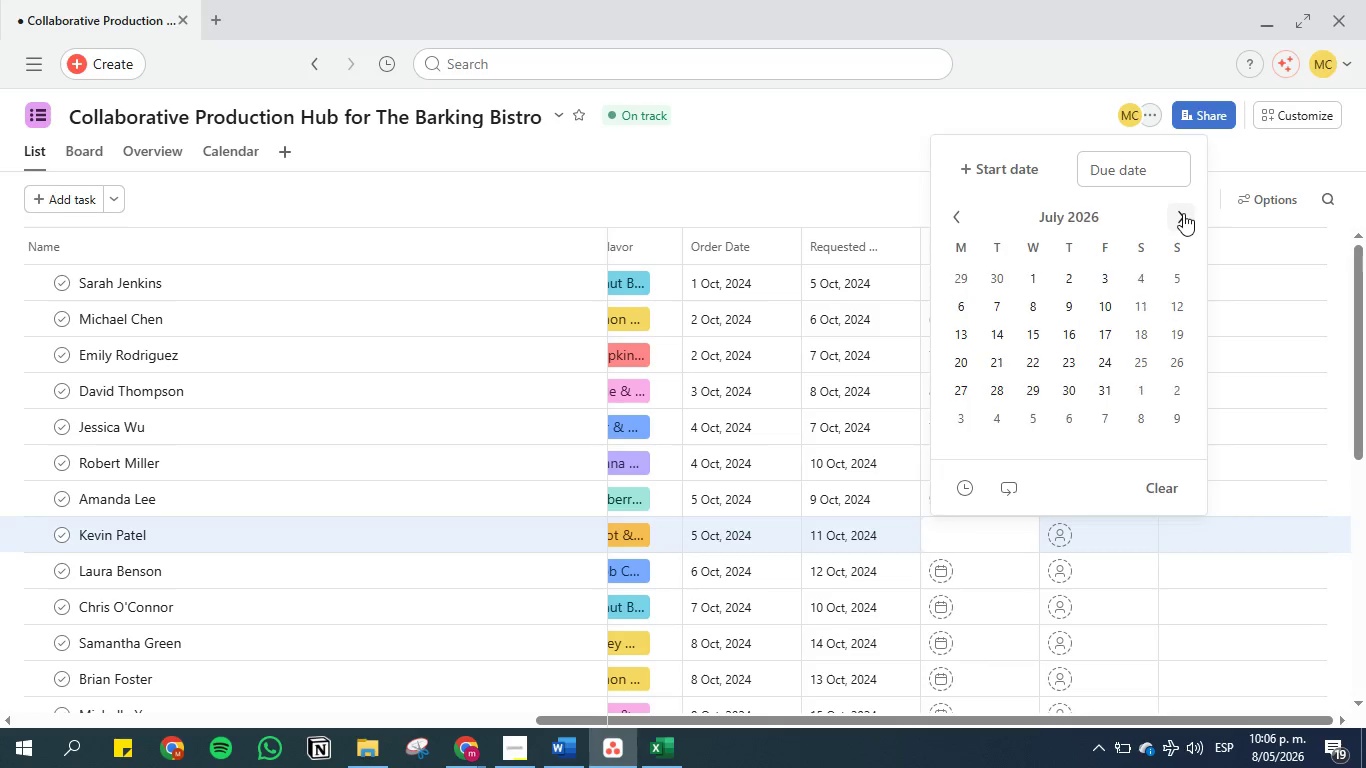 
triple_click([1183, 213])
 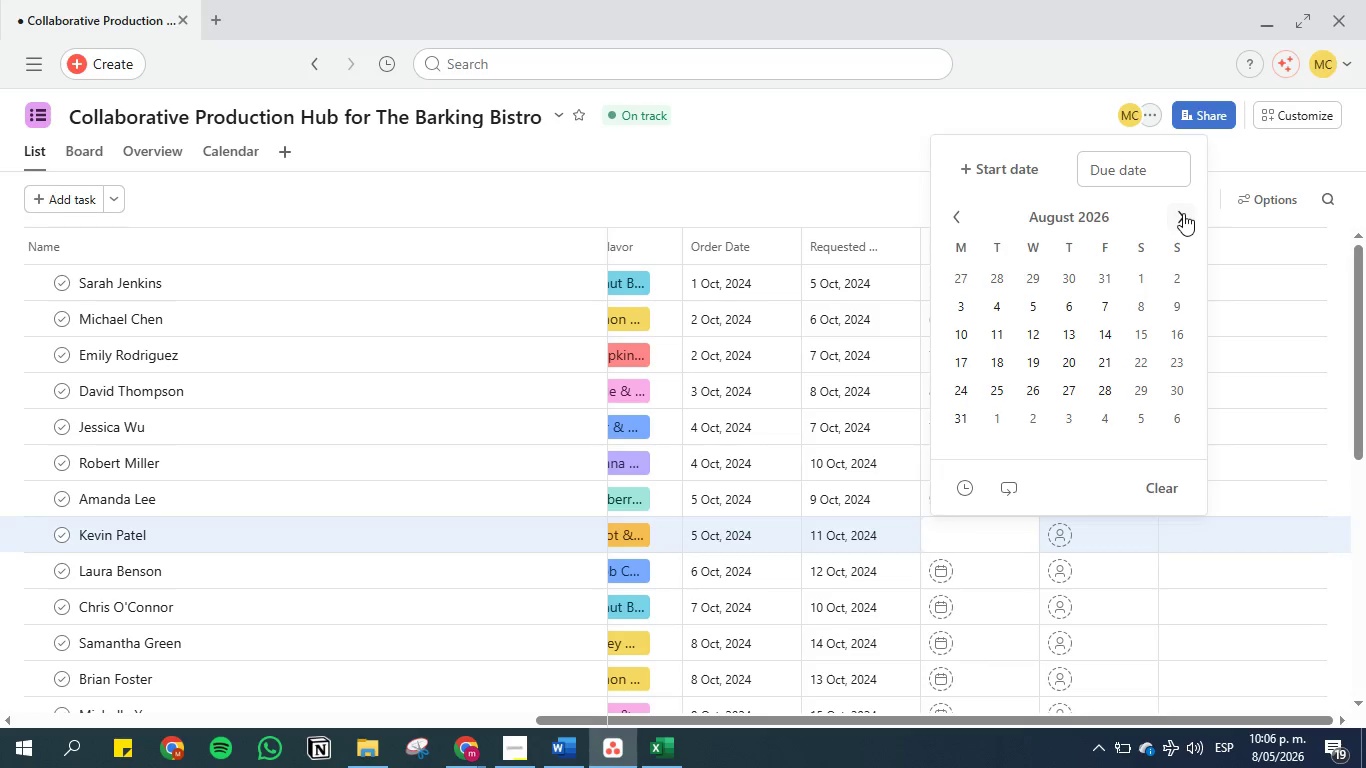 
left_click([1183, 213])
 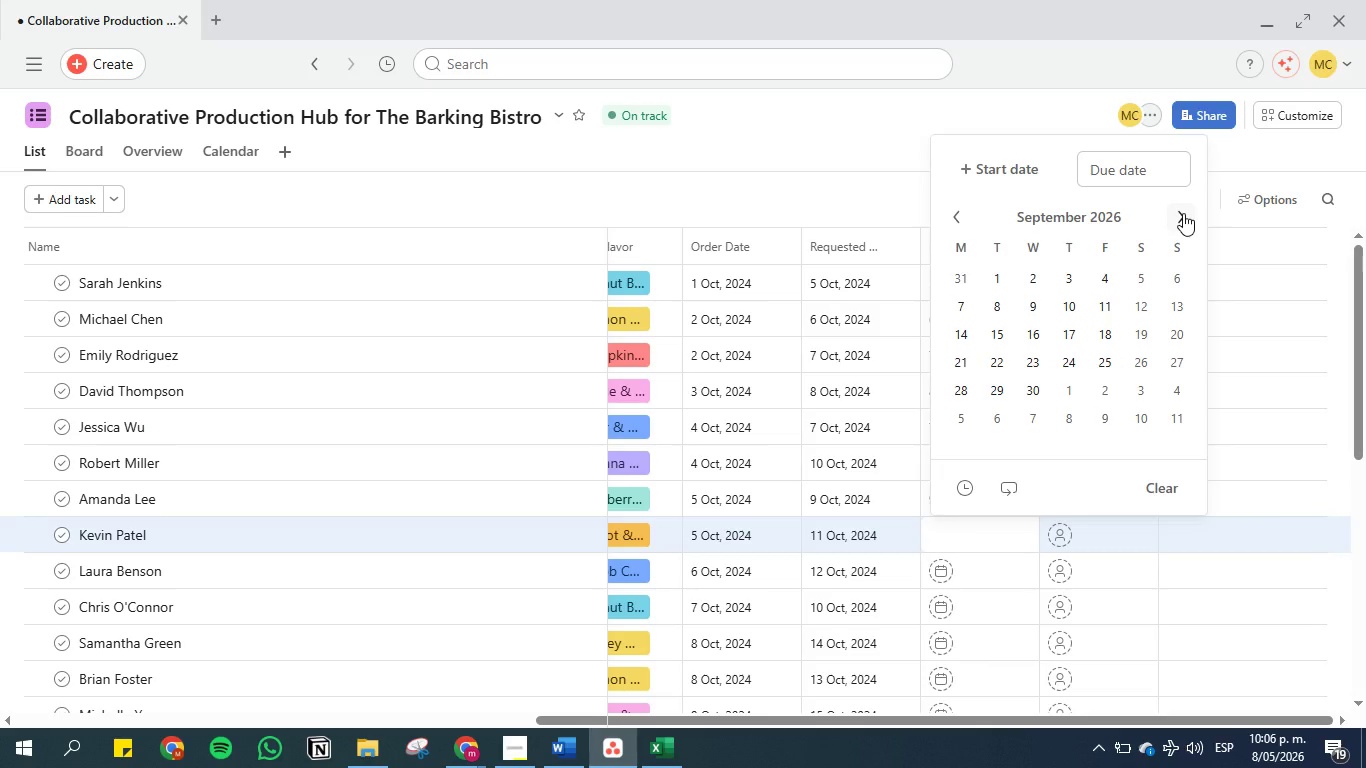 
left_click([1183, 213])
 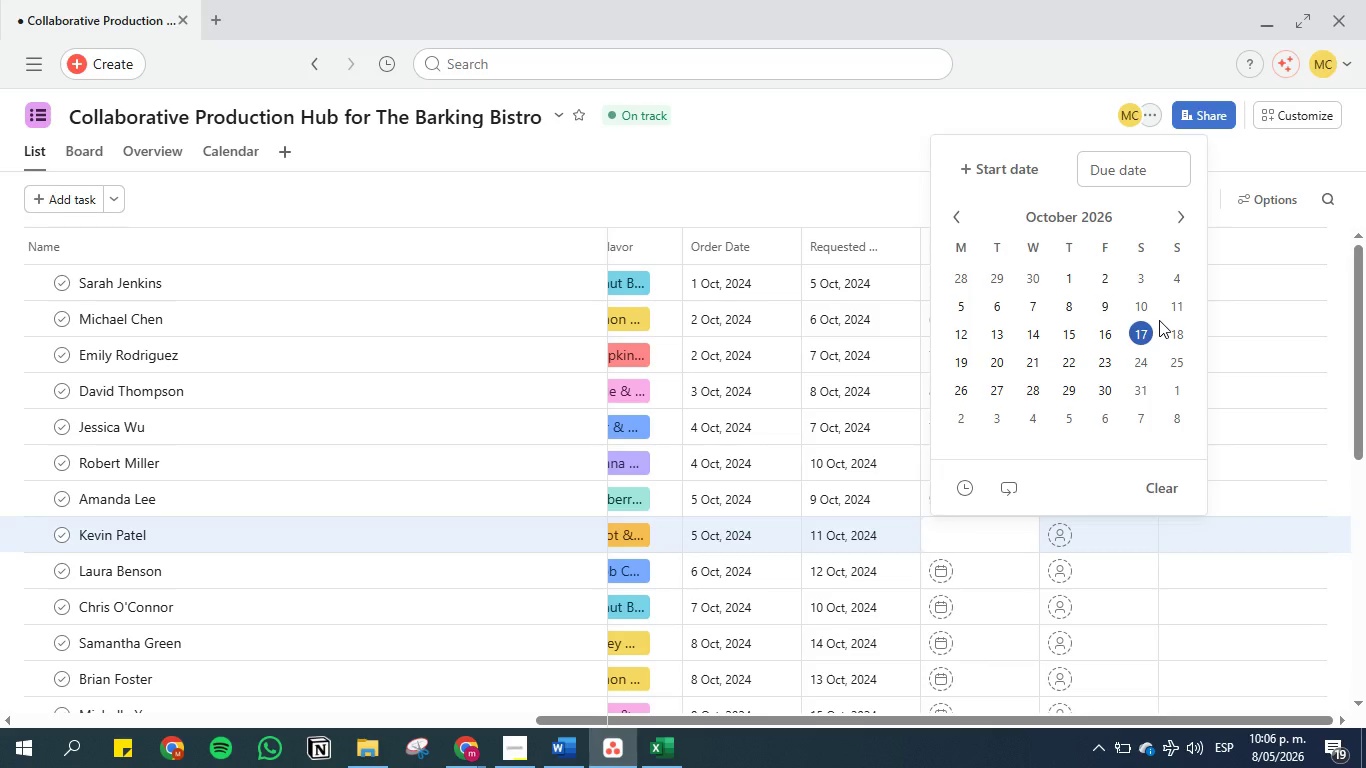 
wait(6.56)
 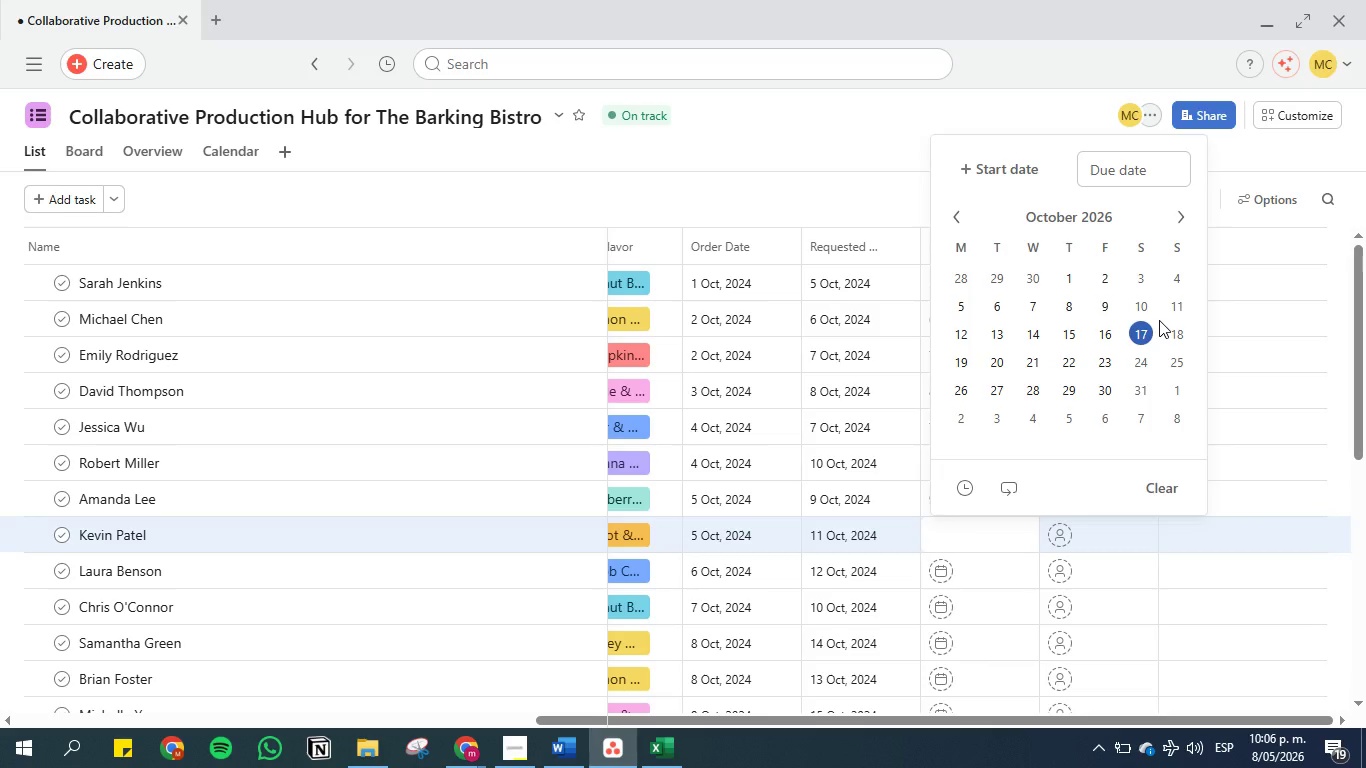 
left_click([1175, 312])
 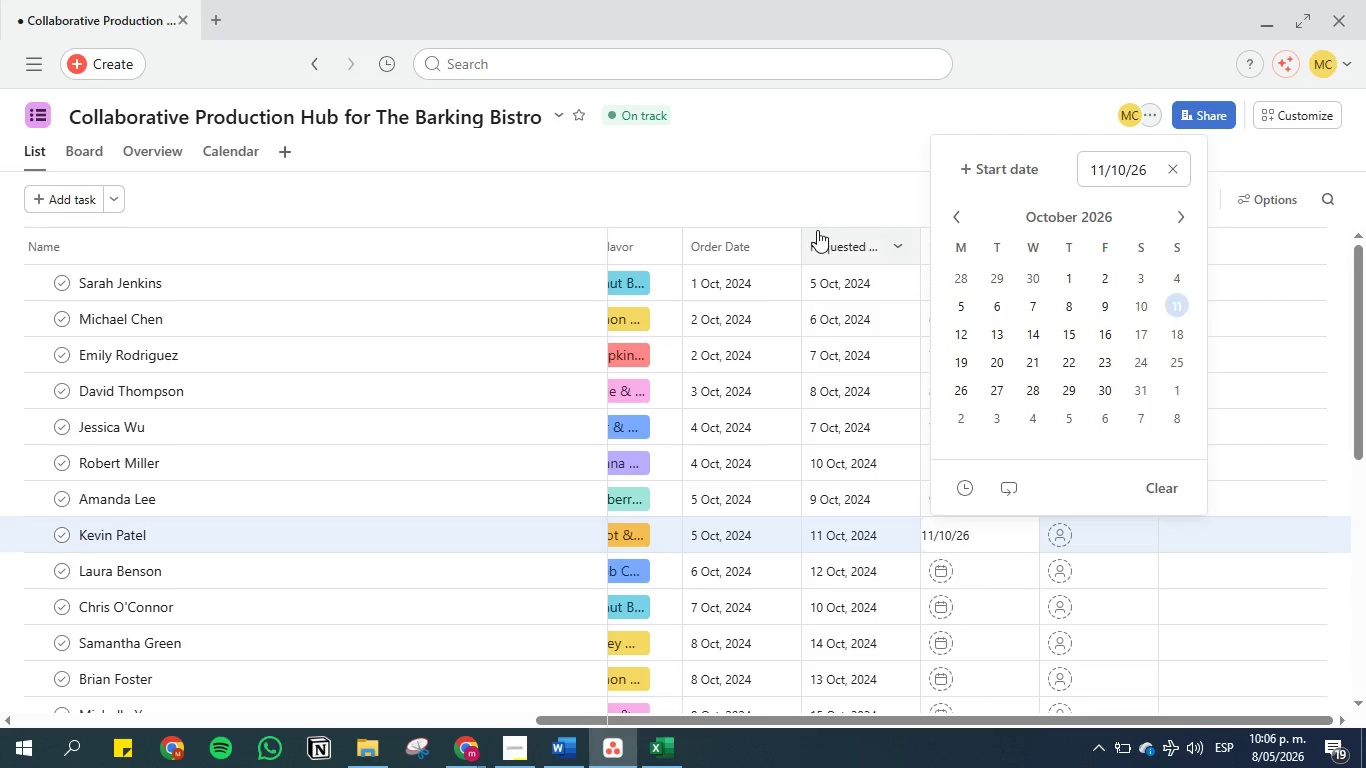 
left_click([811, 180])
 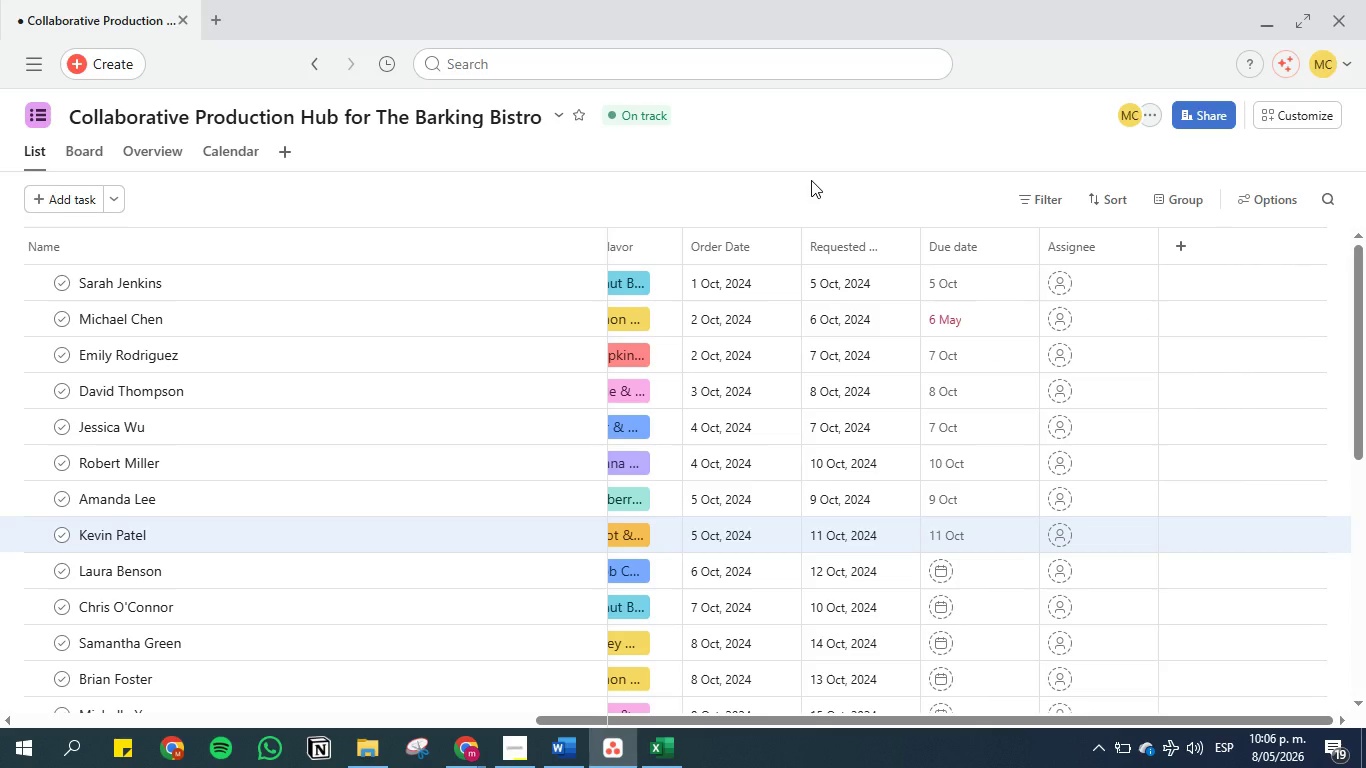 
wait(10.23)
 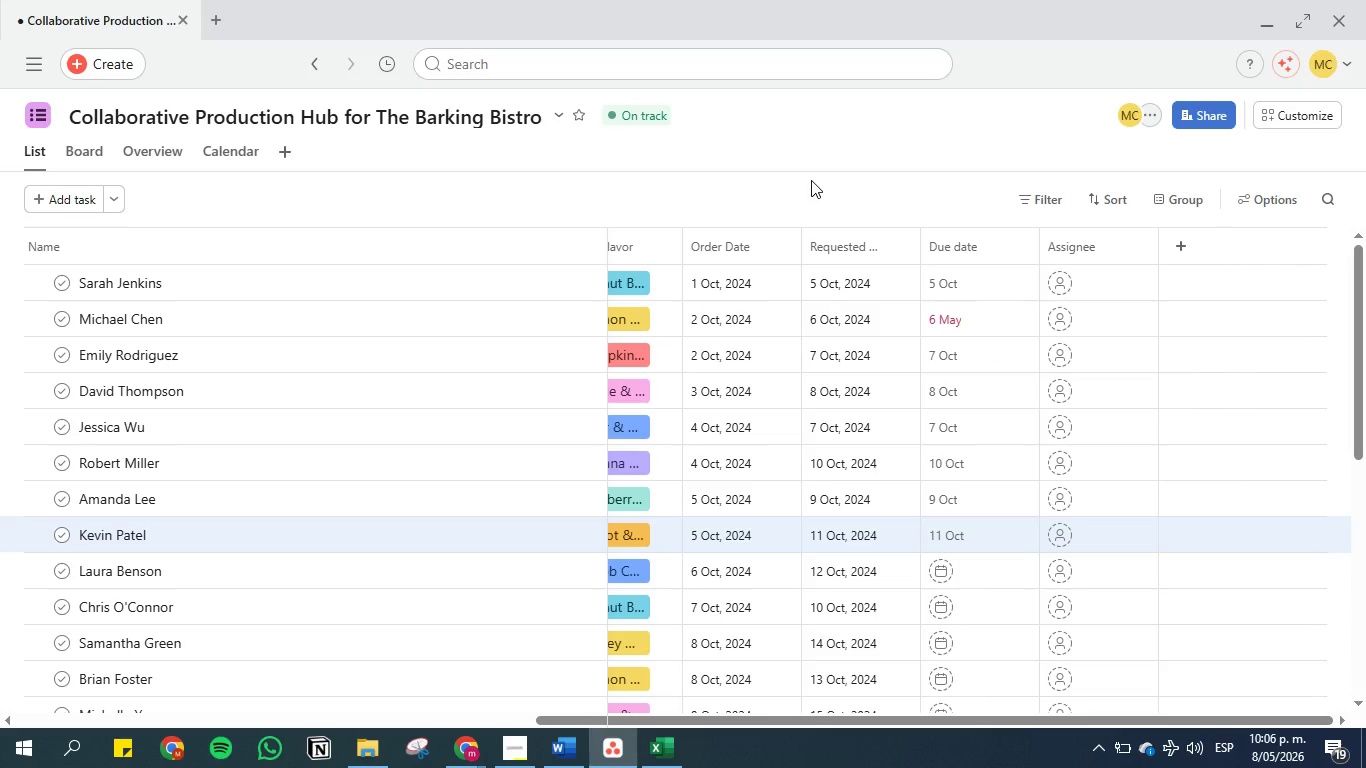 
left_click([995, 564])
 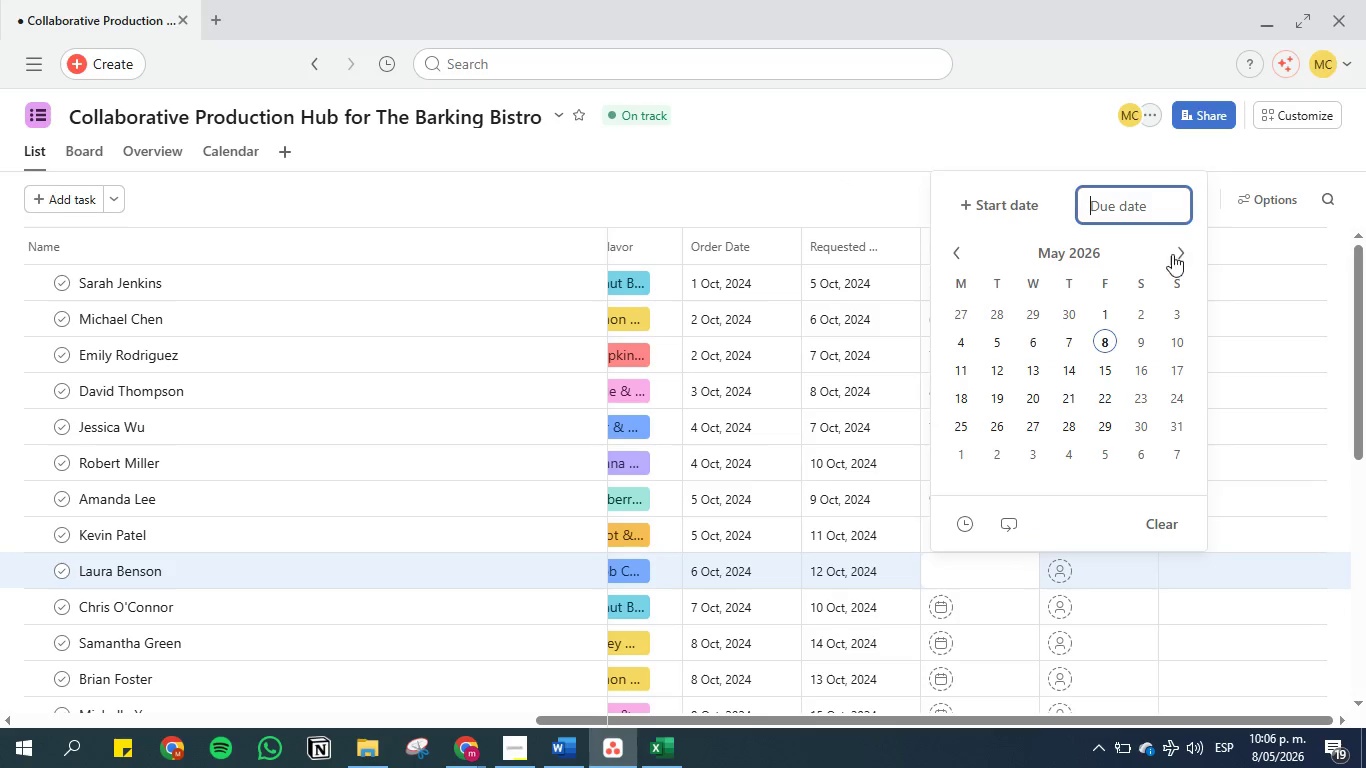 
double_click([1178, 256])
 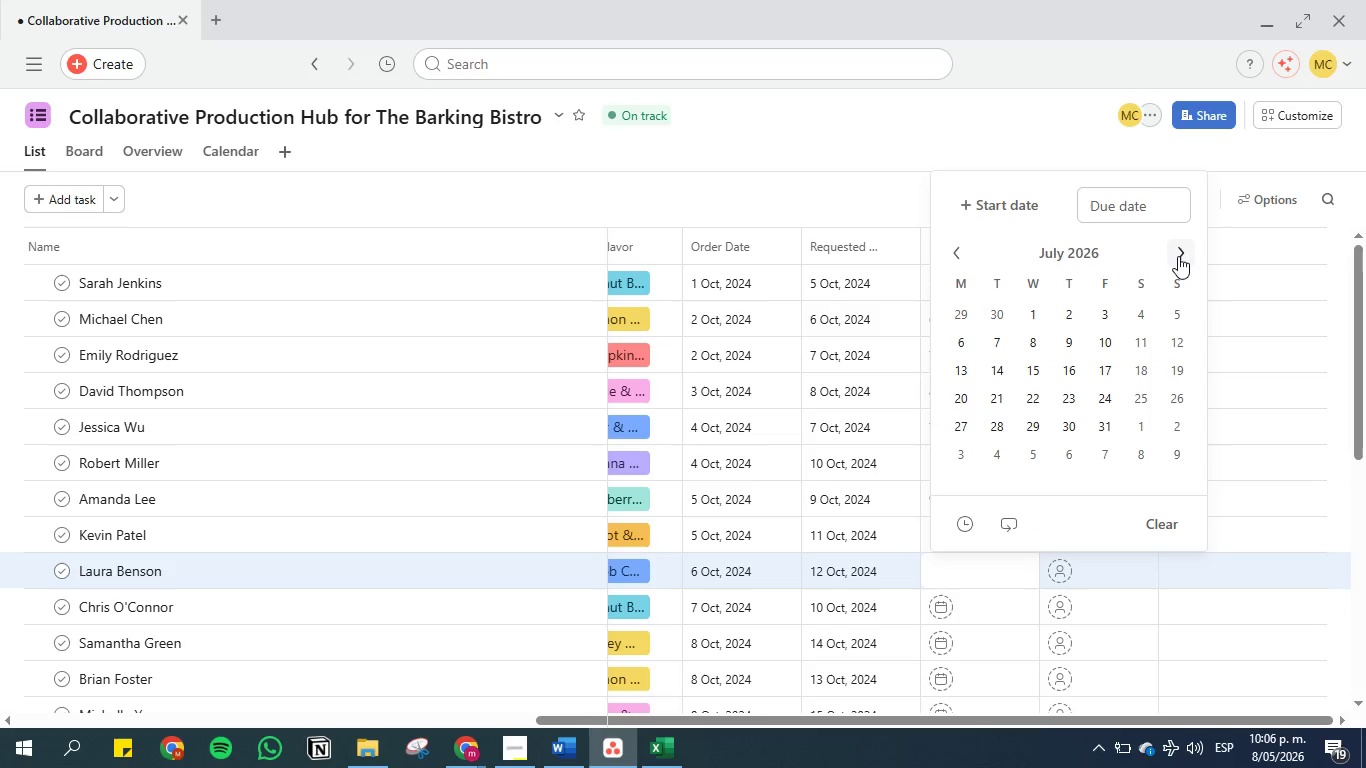 
triple_click([1178, 256])
 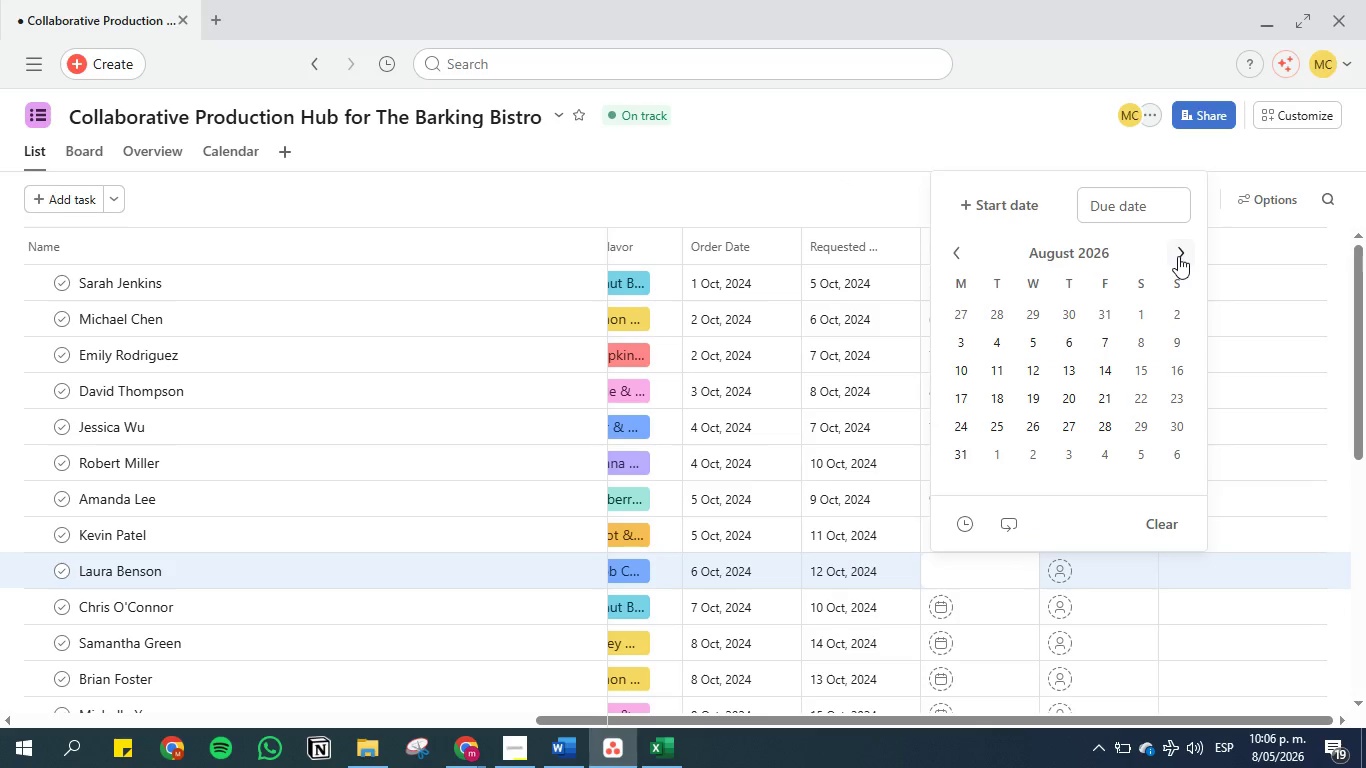 
left_click([1178, 256])
 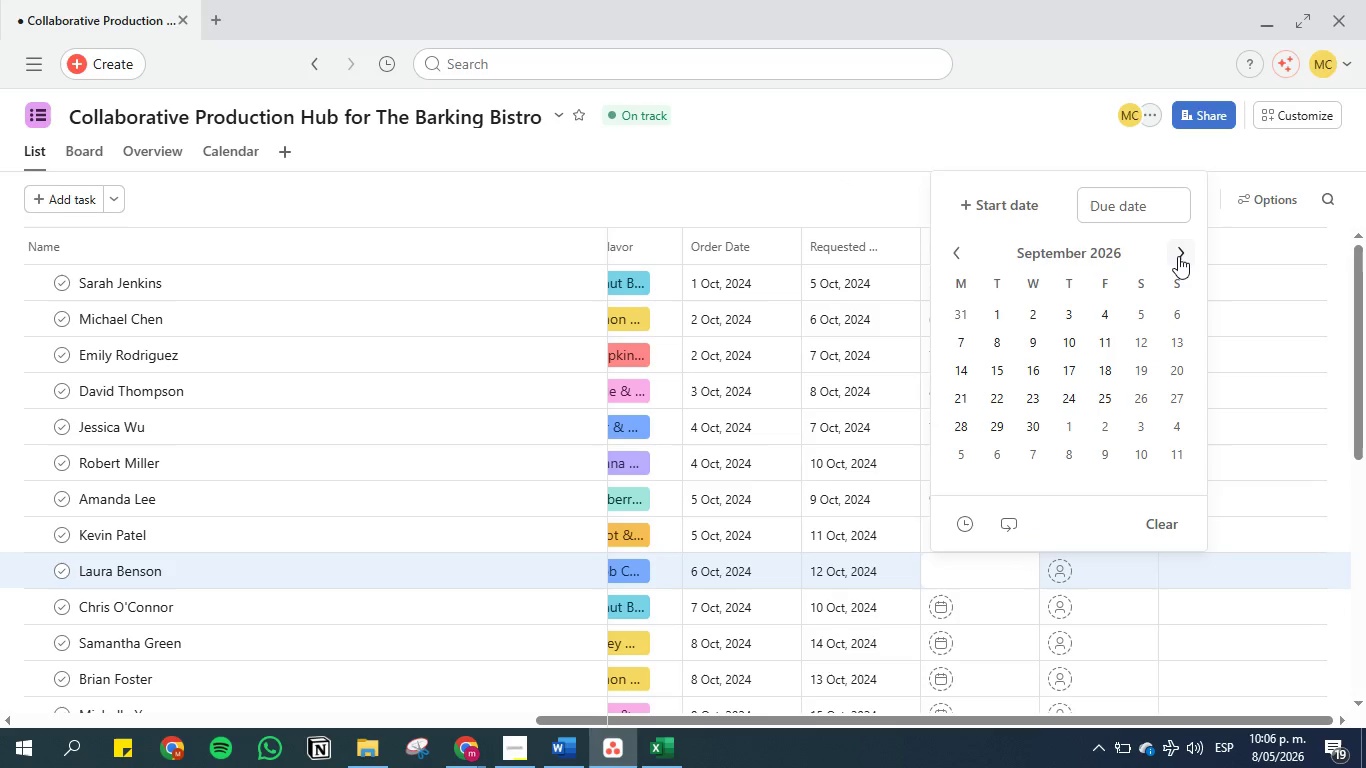 
left_click([1178, 256])
 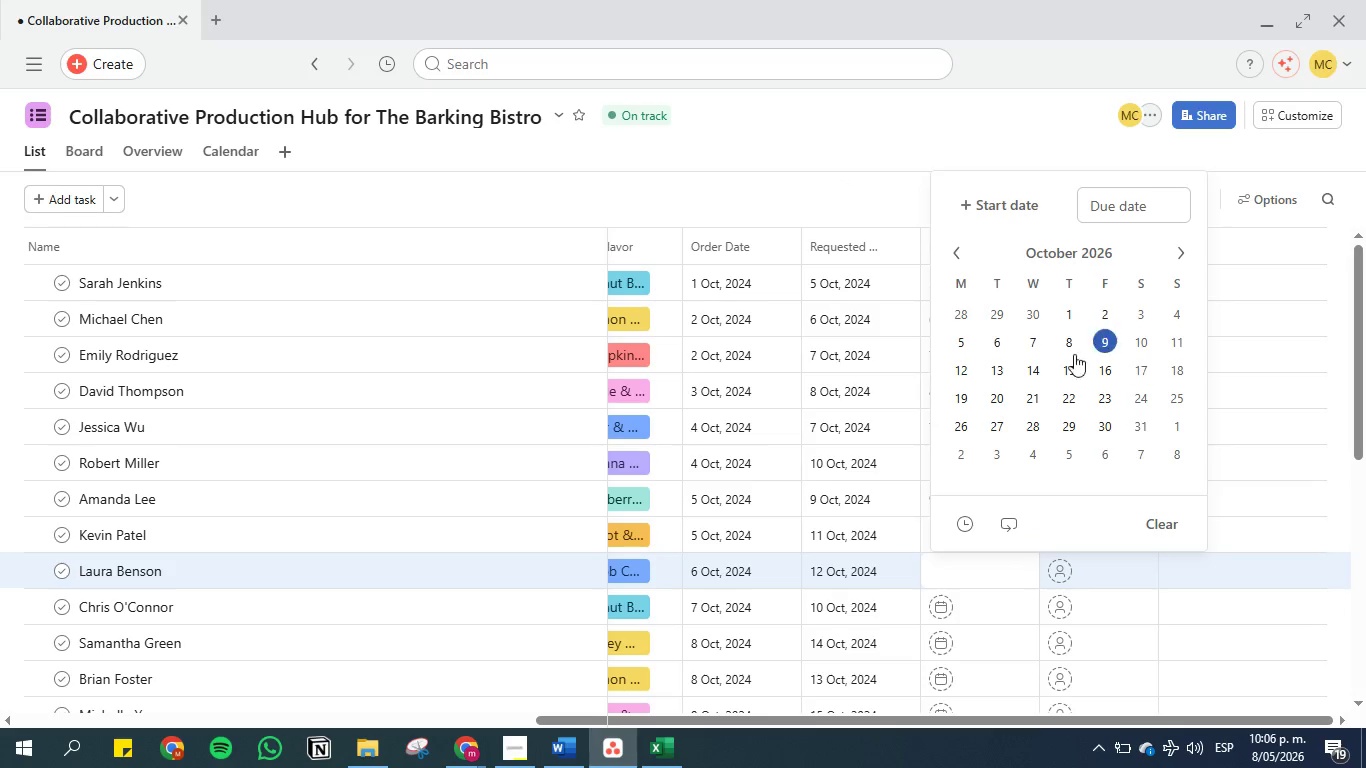 
left_click([951, 365])
 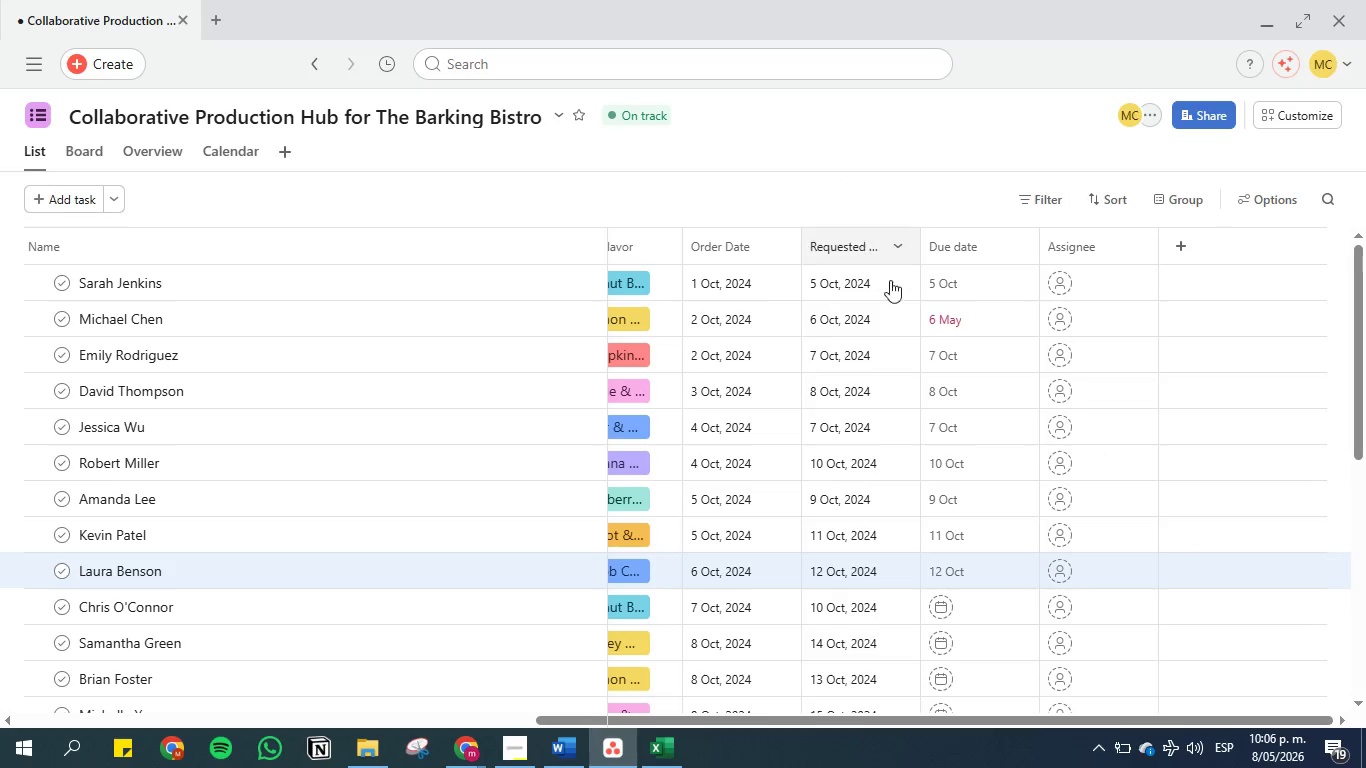 
scroll: coordinate [1001, 500], scroll_direction: down, amount: 2.0
 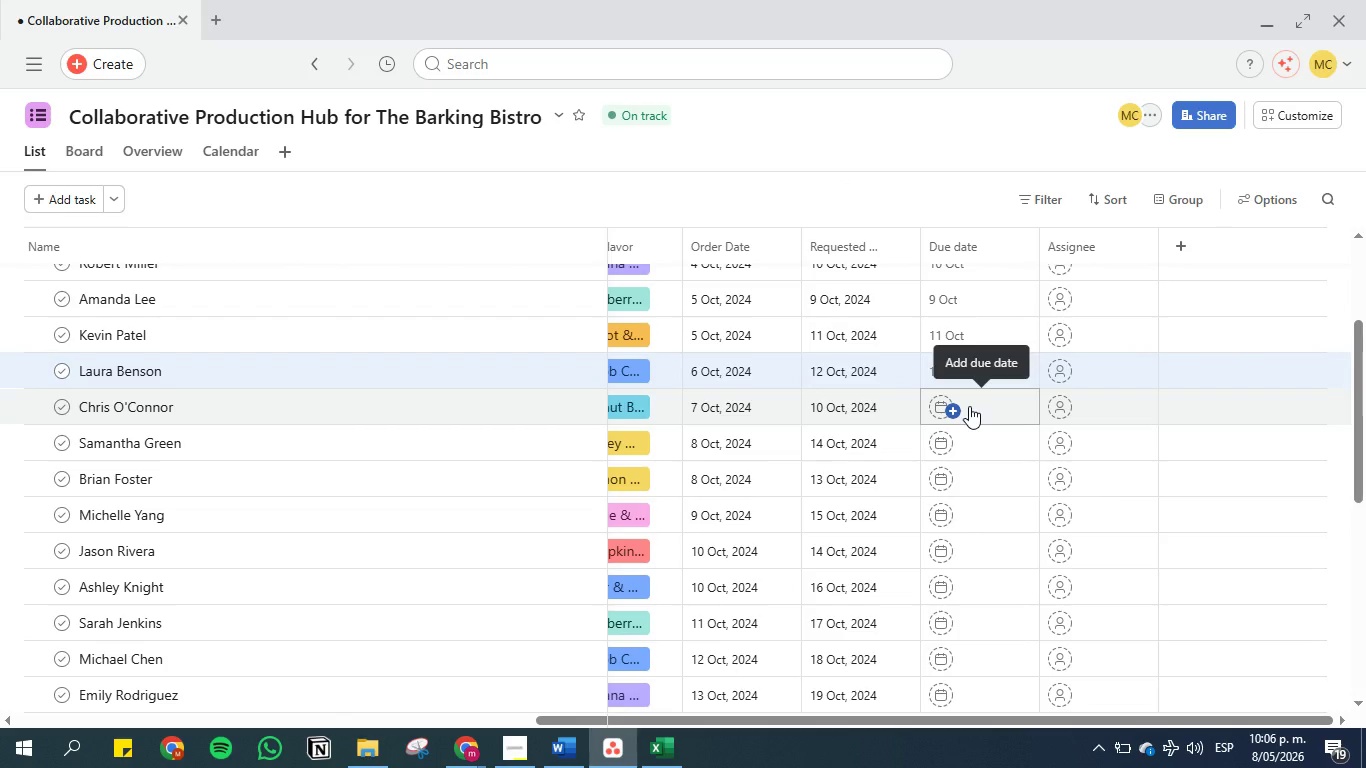 
left_click([969, 406])
 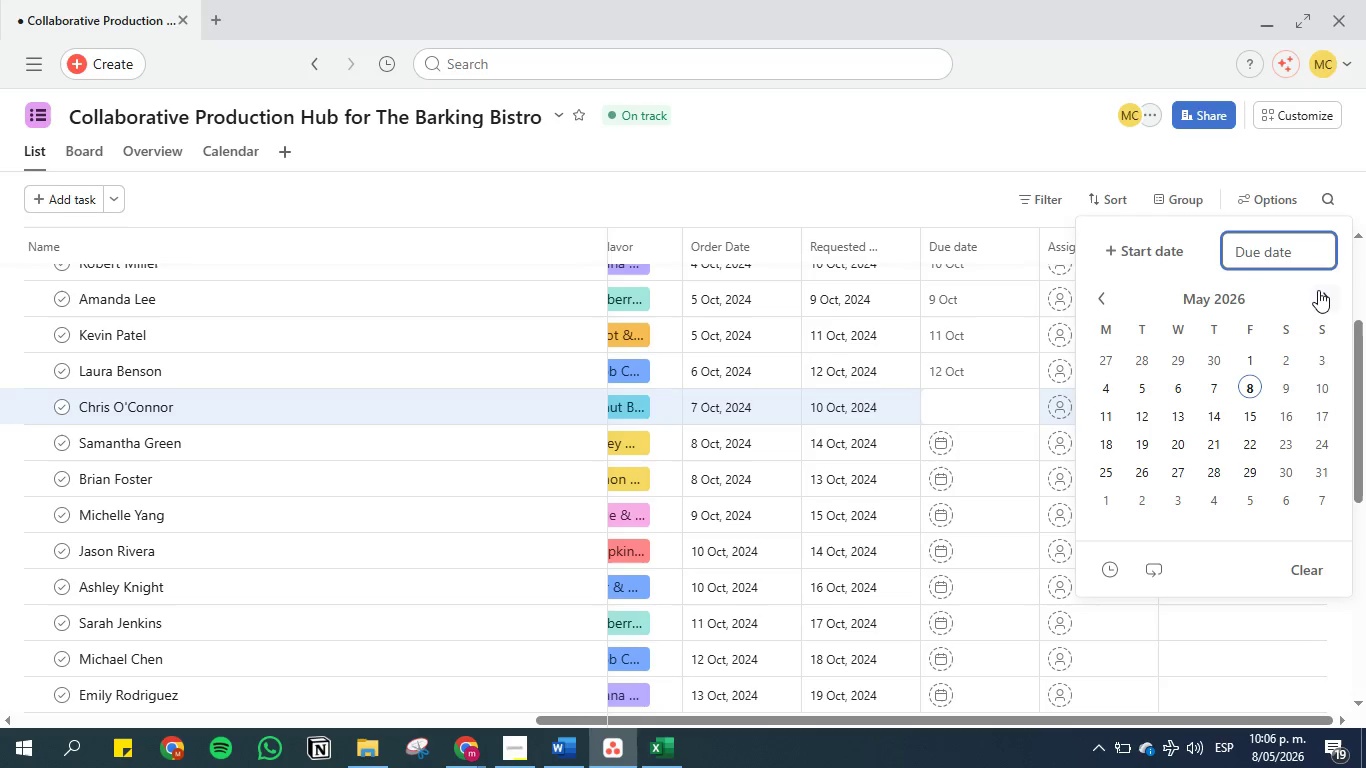 
double_click([1318, 290])
 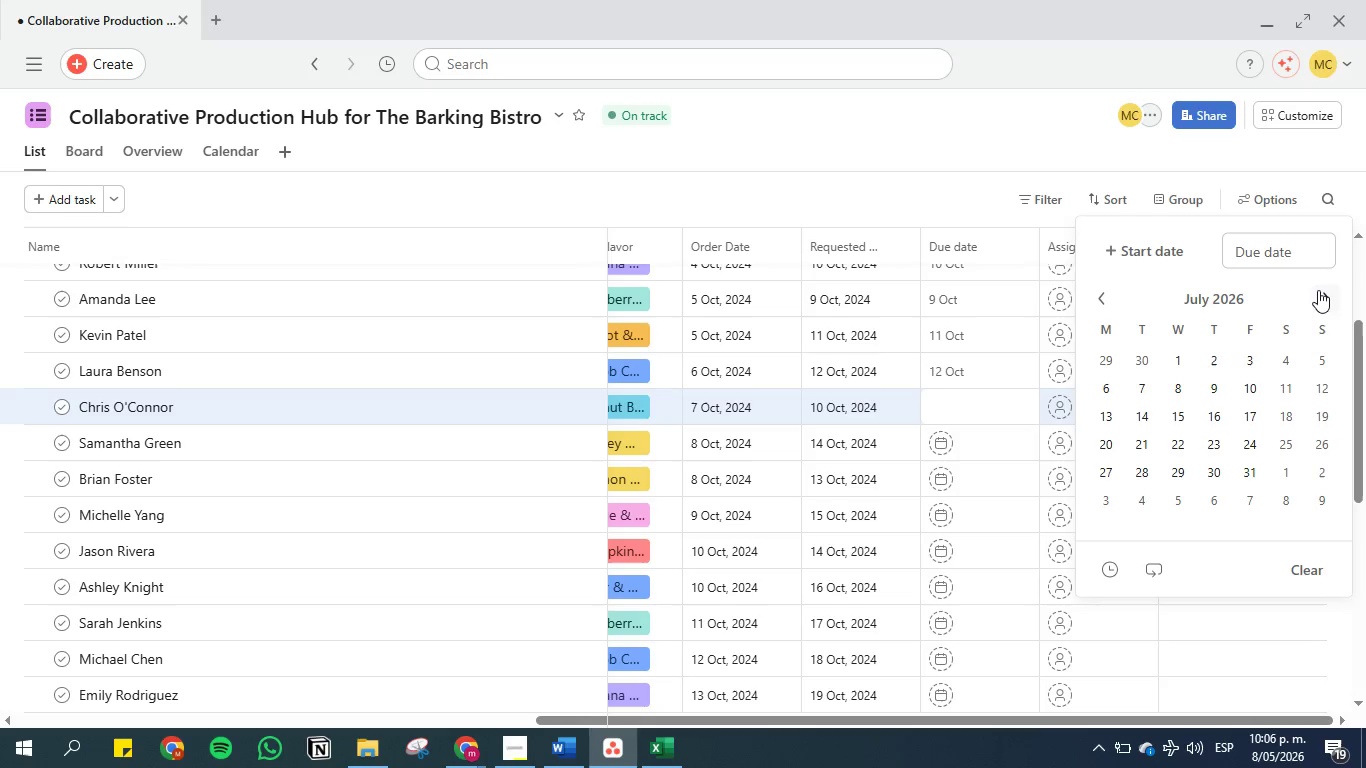 
triple_click([1318, 290])
 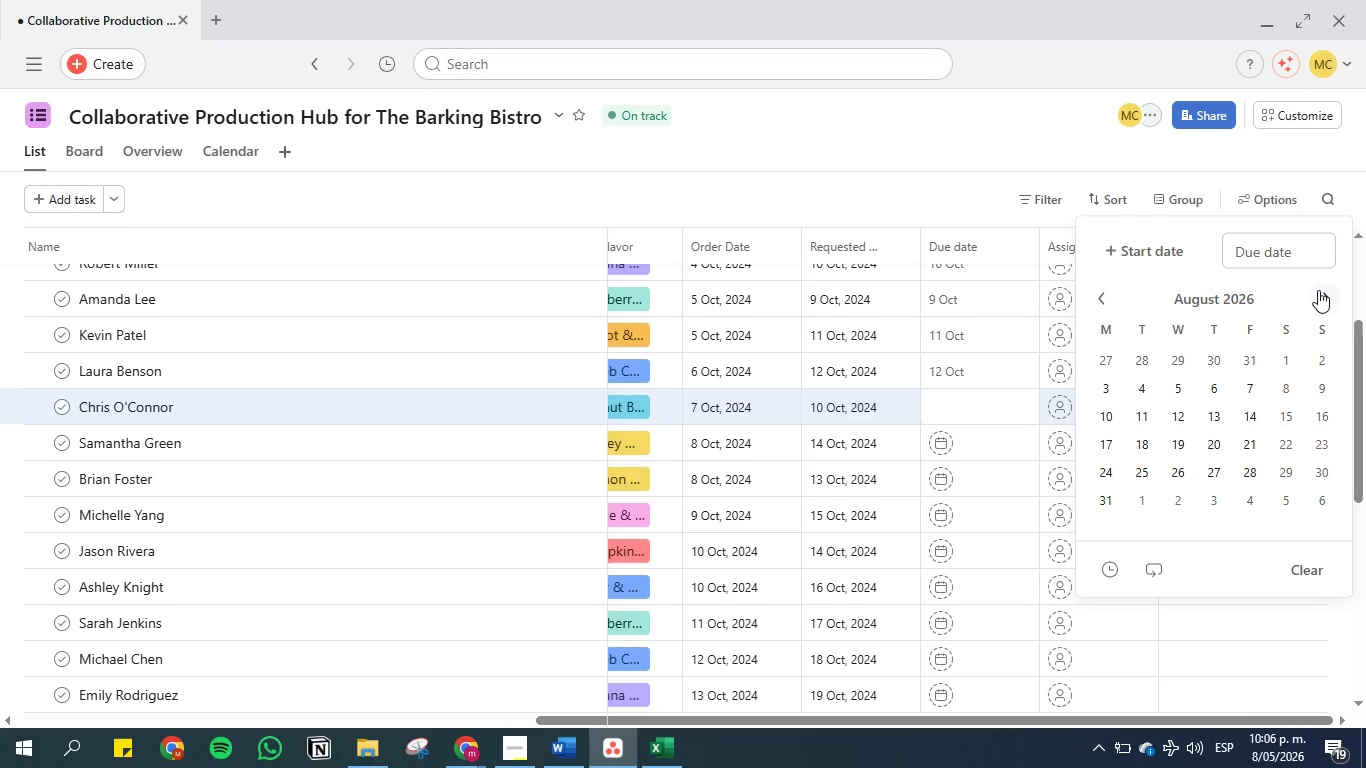 
triple_click([1318, 290])
 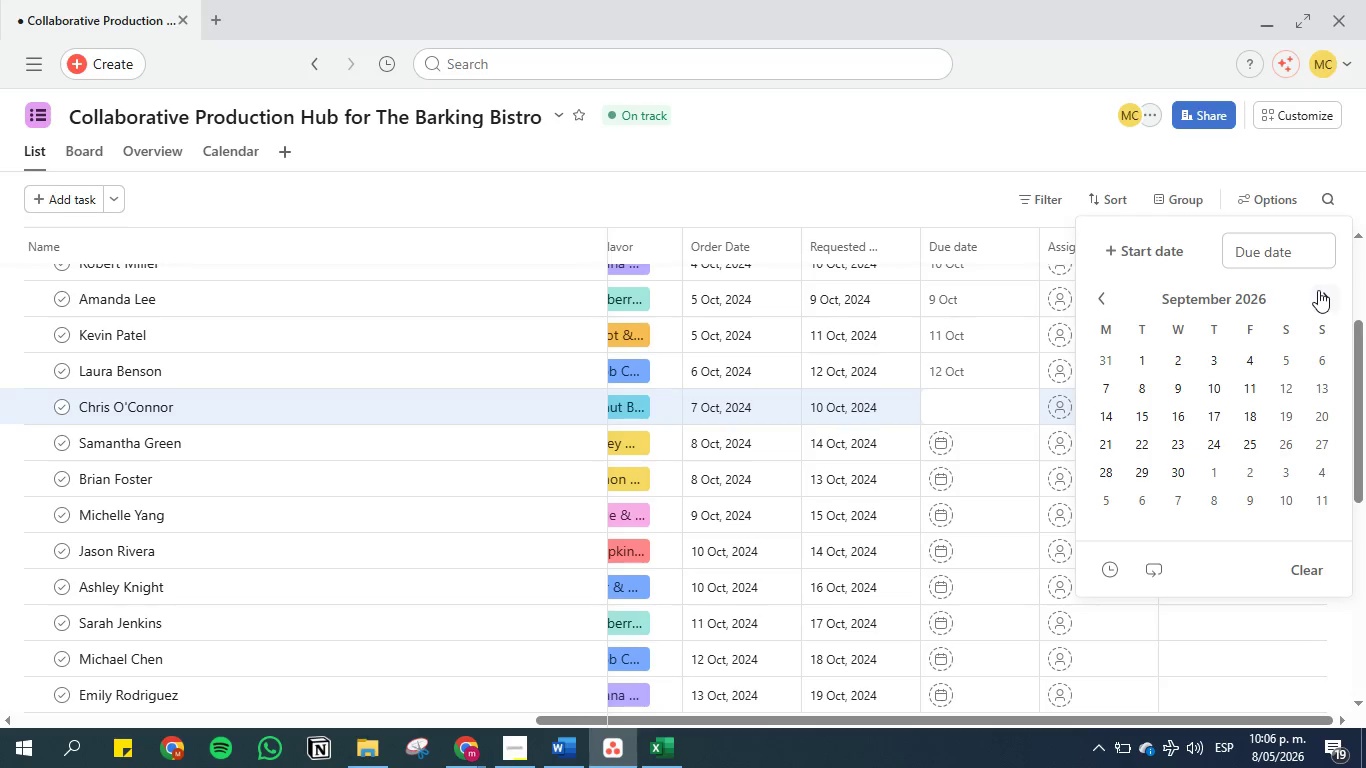 
left_click([1318, 290])
 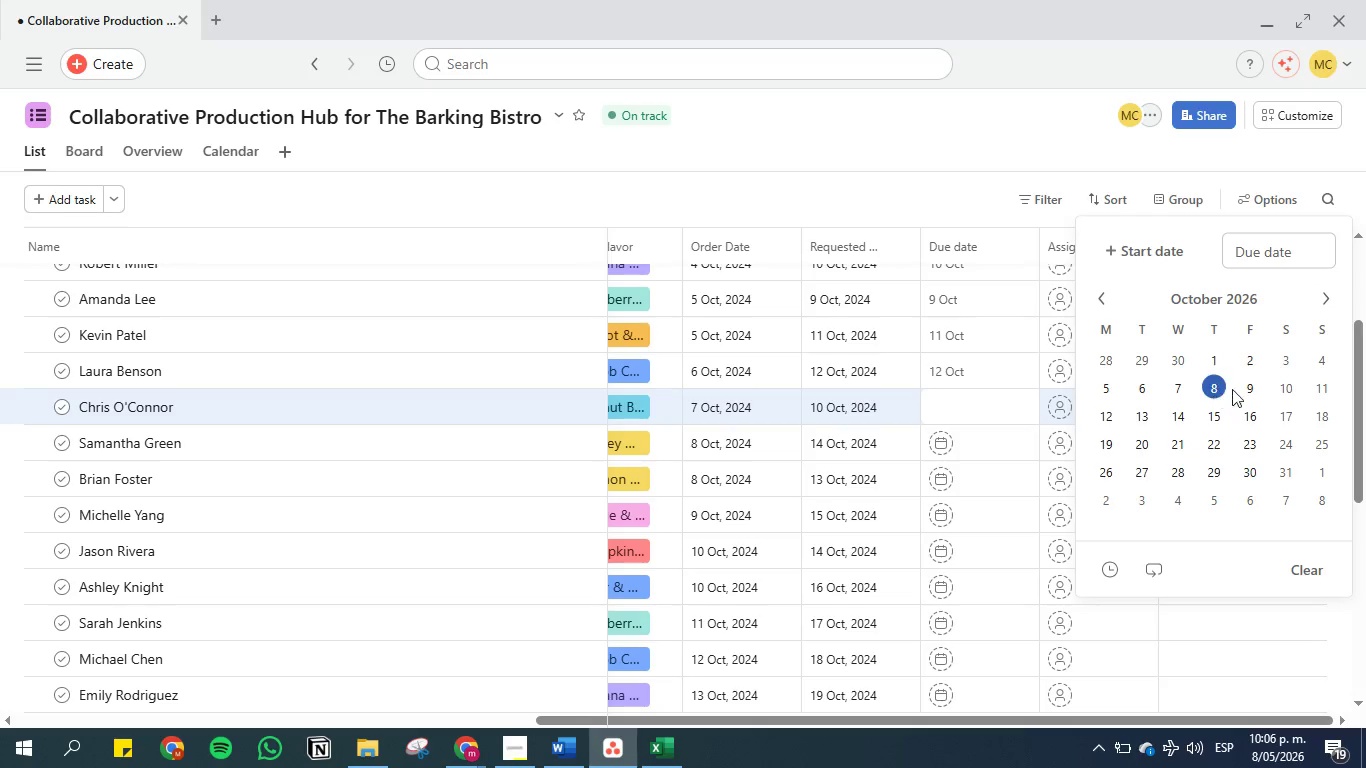 
left_click([1286, 386])
 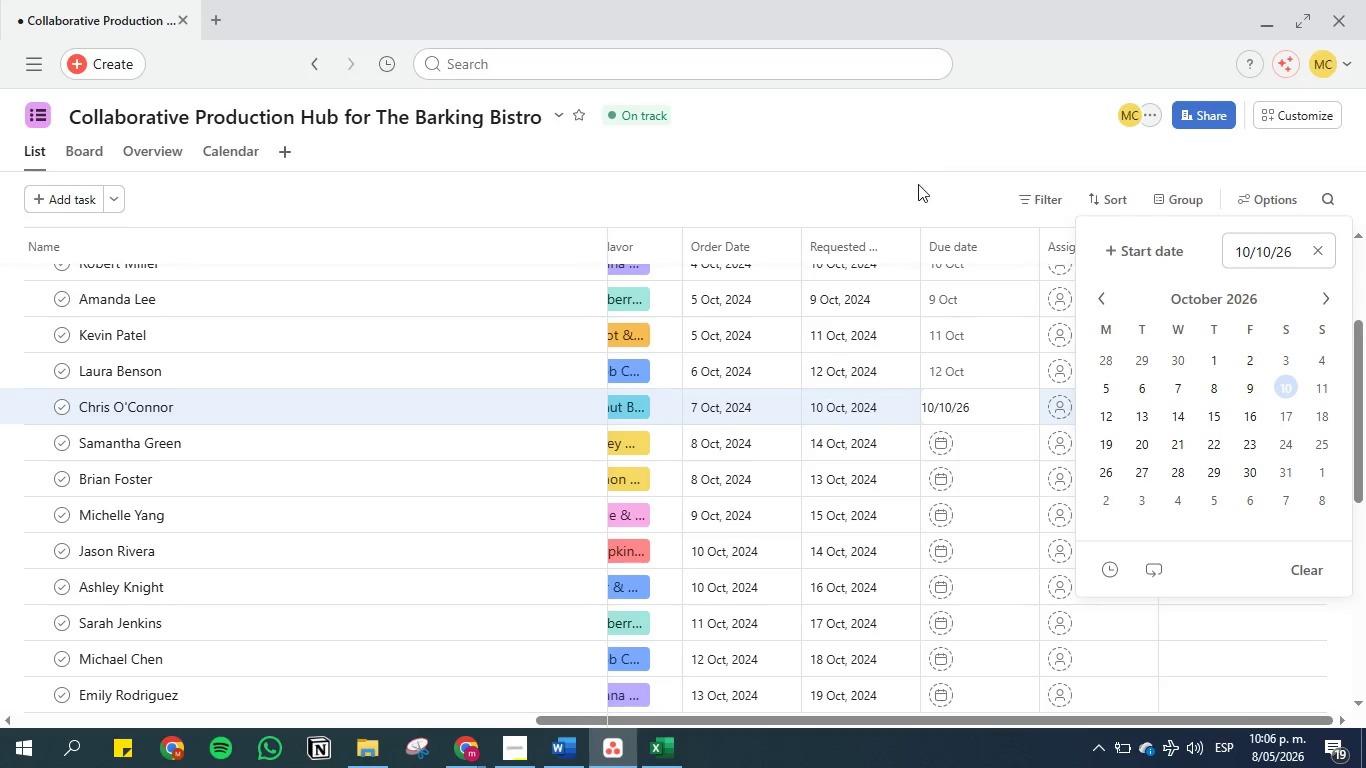 
left_click([918, 184])
 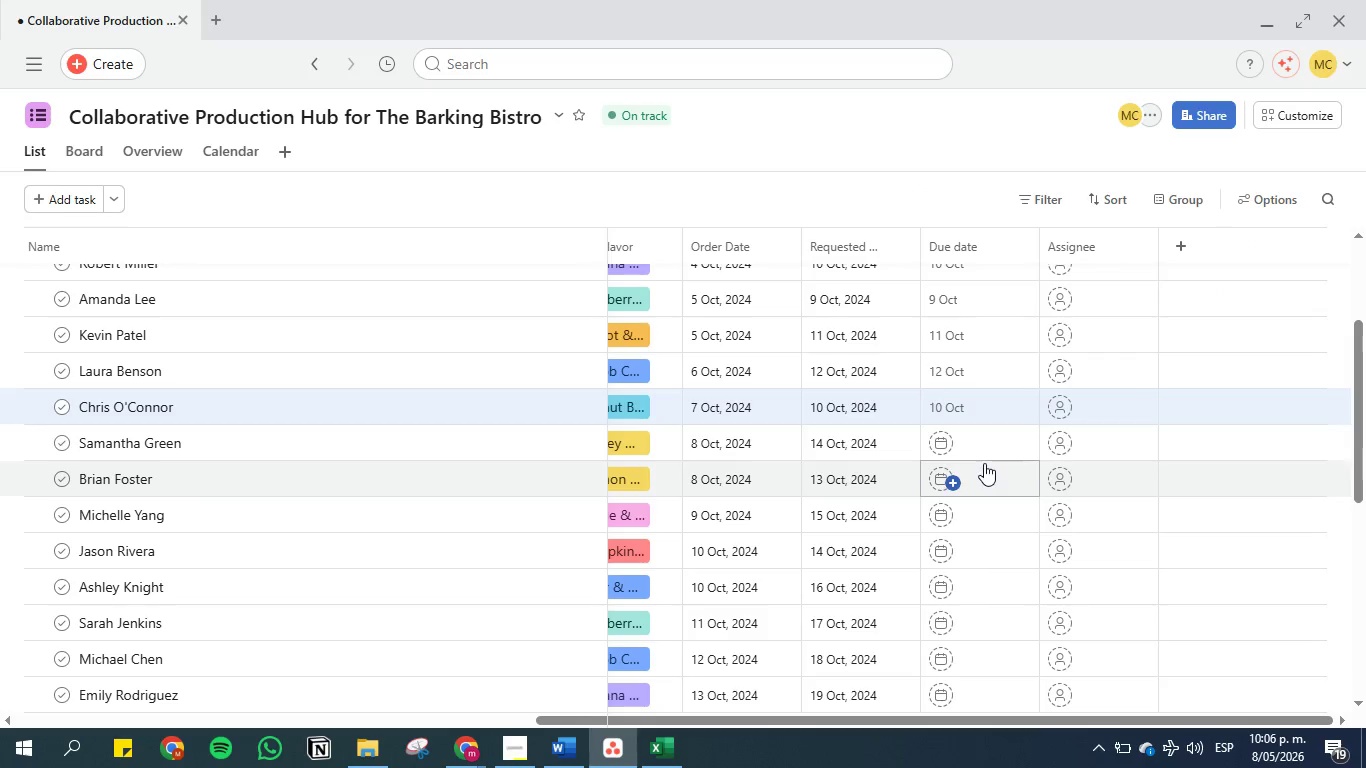 
left_click([984, 446])
 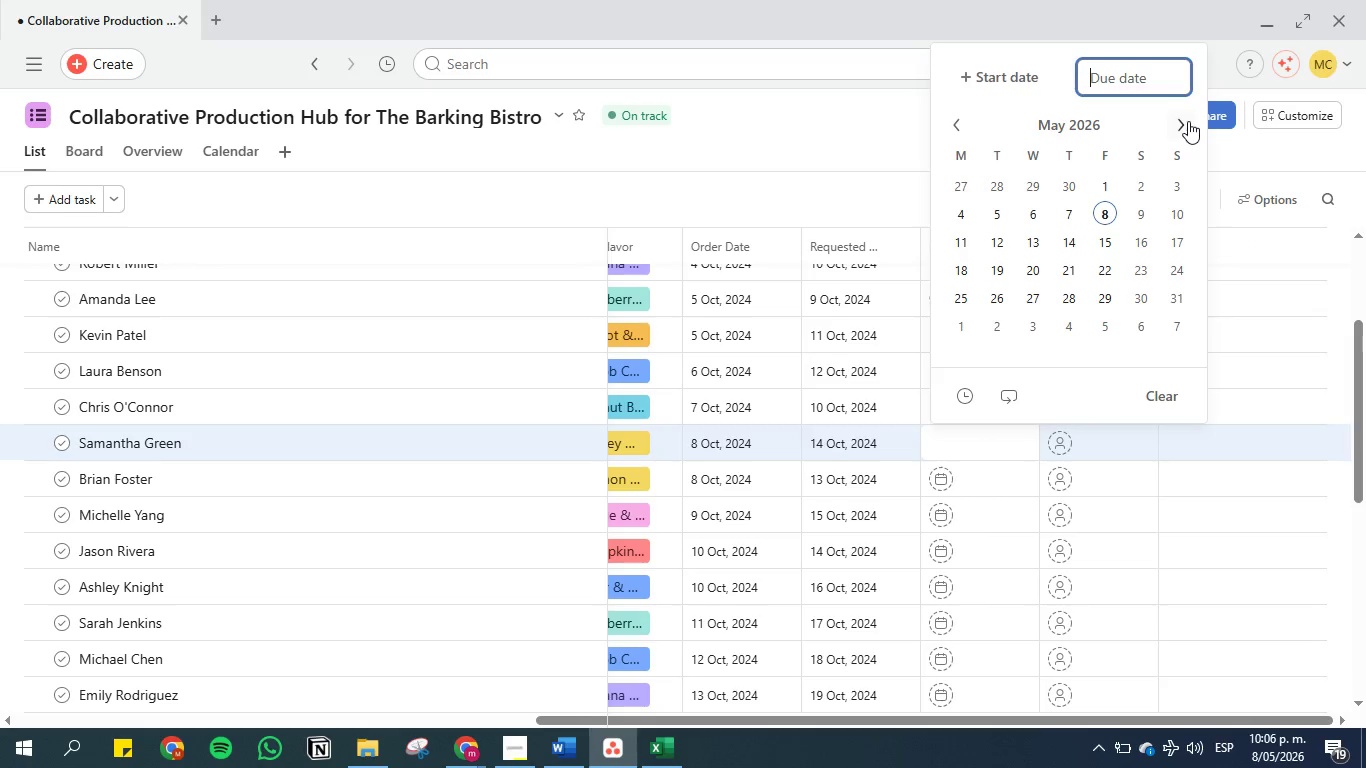 
double_click([1188, 121])
 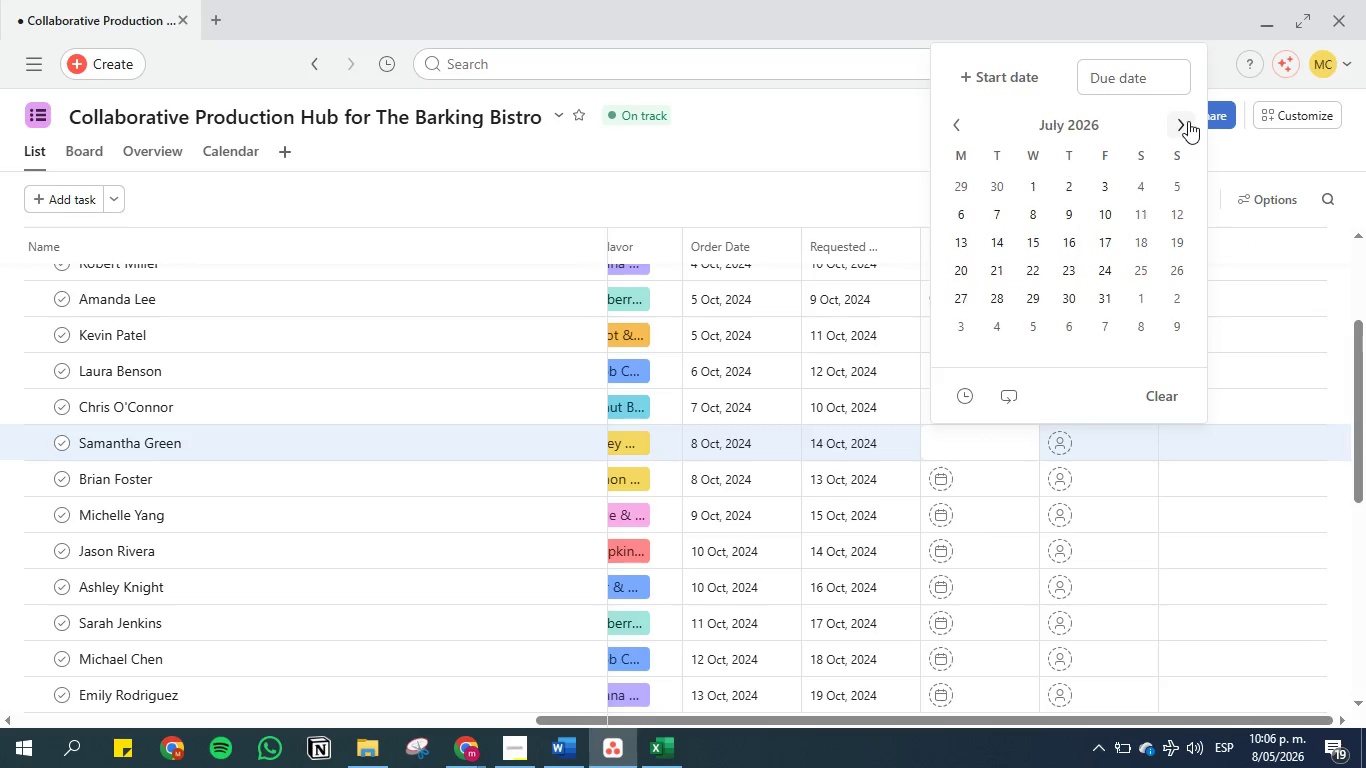 
triple_click([1188, 121])
 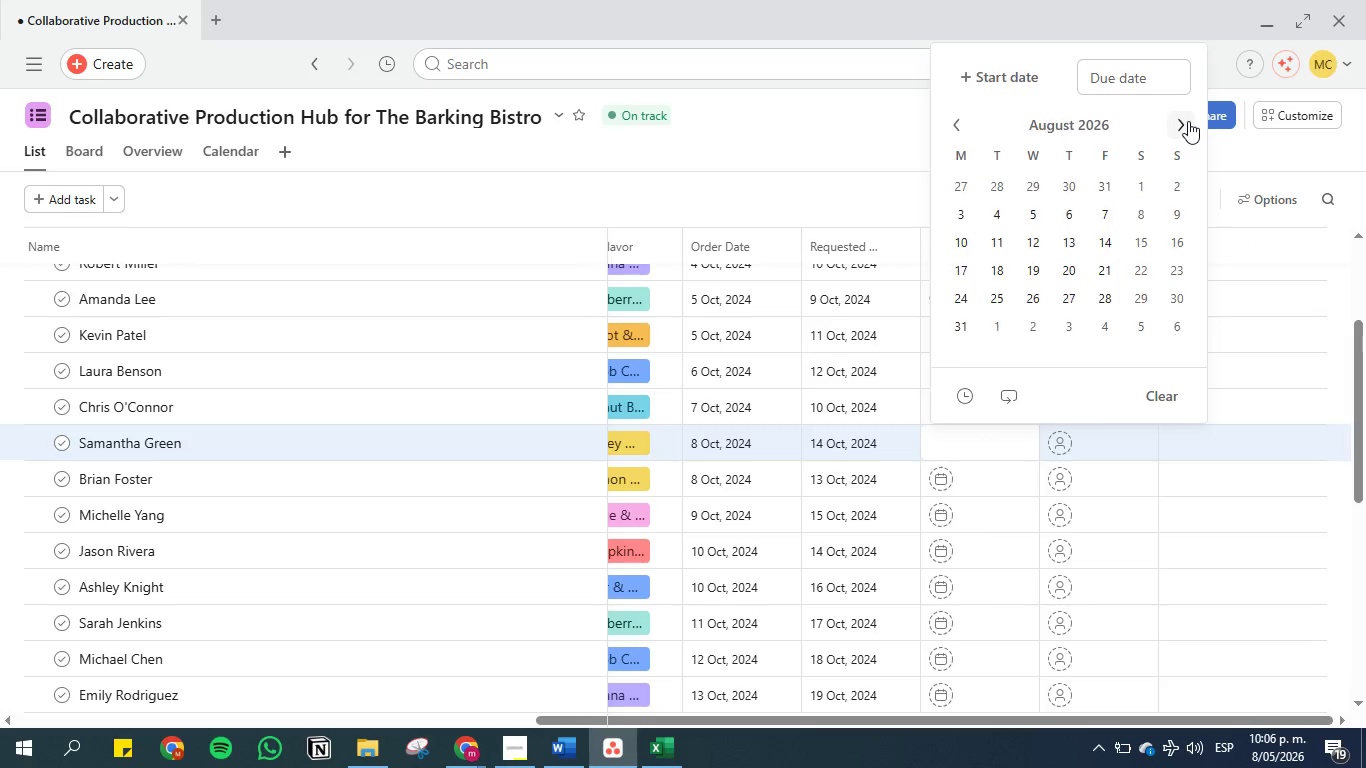 
triple_click([1188, 121])
 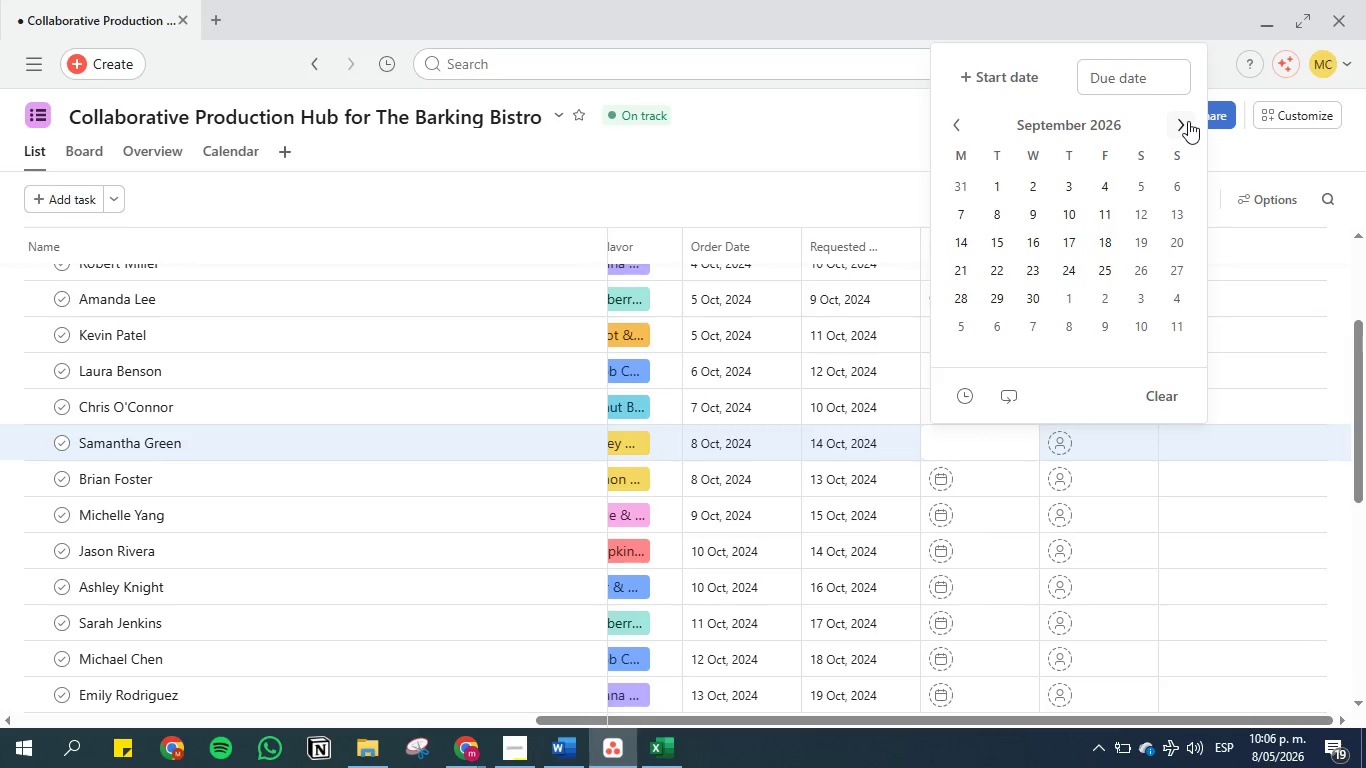 
left_click([1188, 121])
 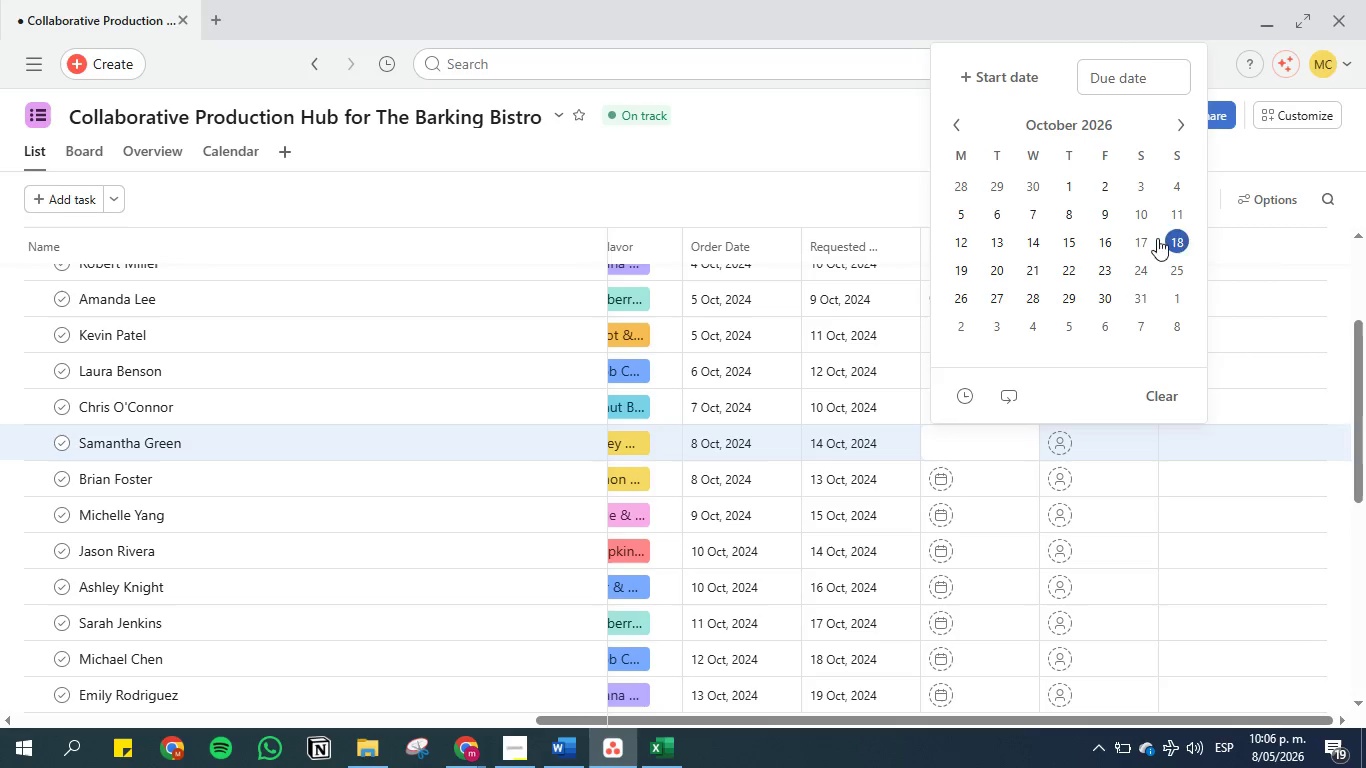 
left_click([1039, 240])
 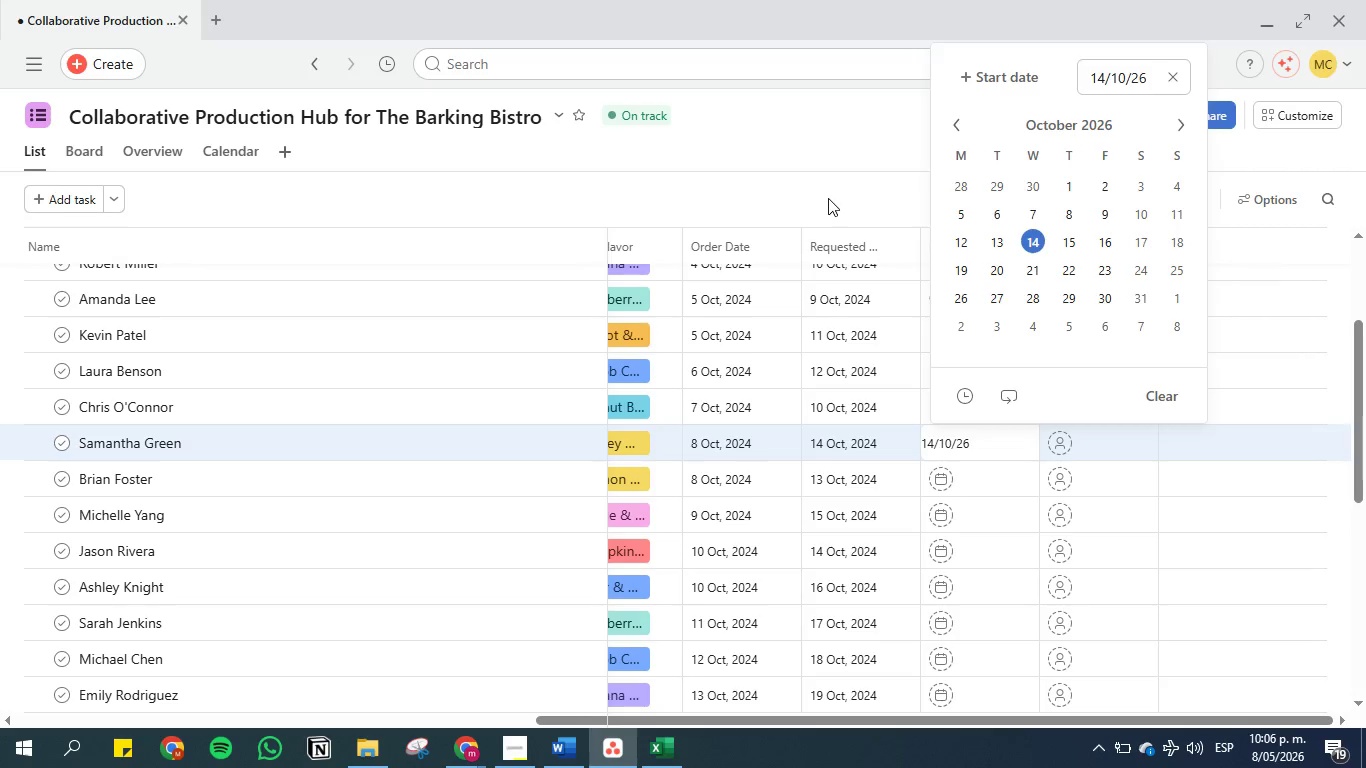 
left_click([828, 197])
 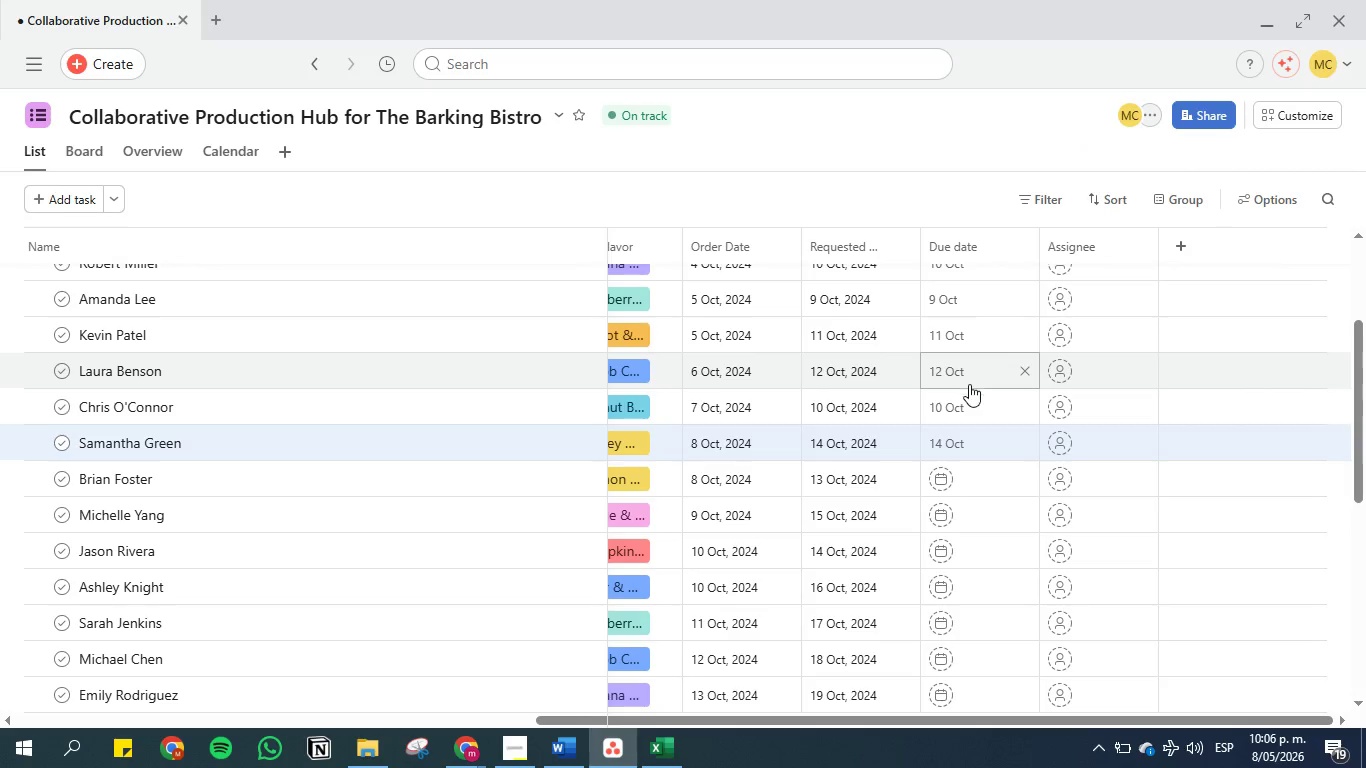 
scroll: coordinate [969, 441], scroll_direction: down, amount: 3.0
 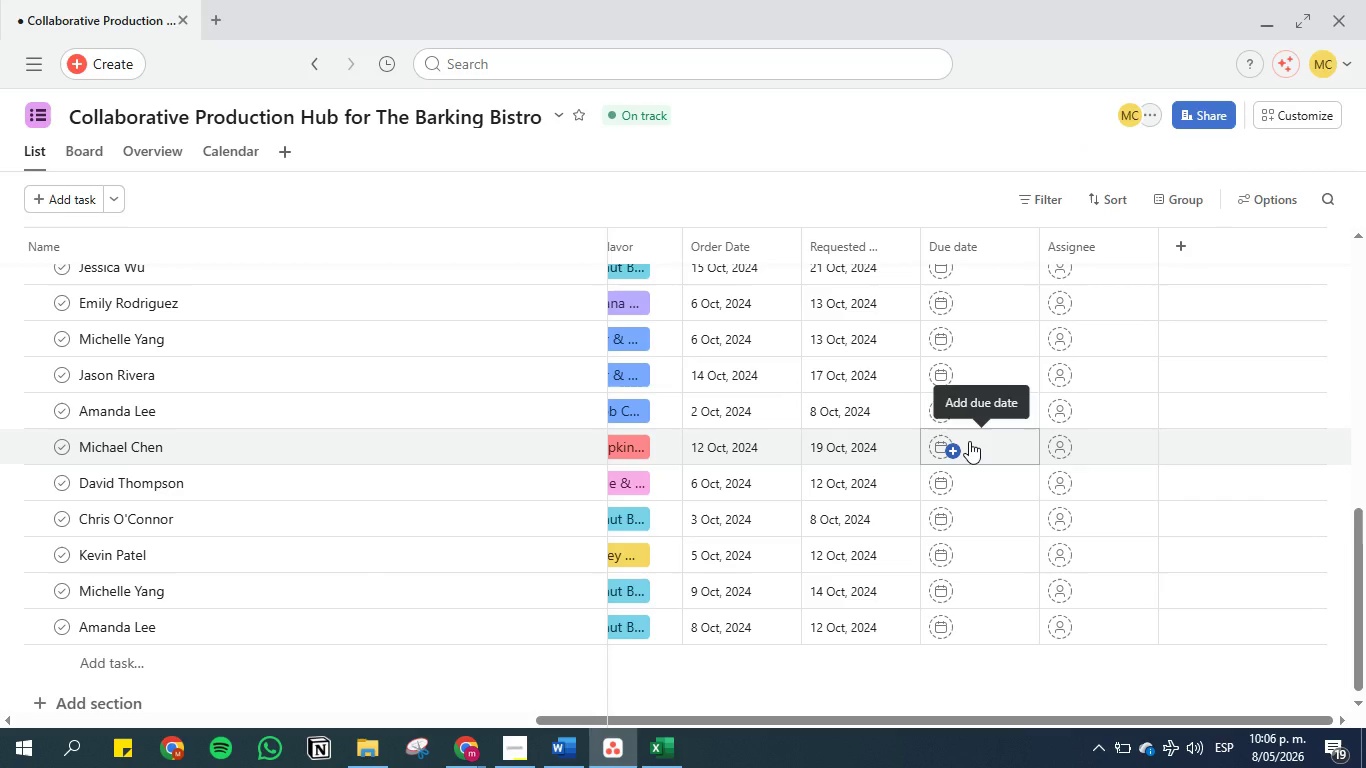 
scroll: coordinate [969, 441], scroll_direction: up, amount: 3.0
 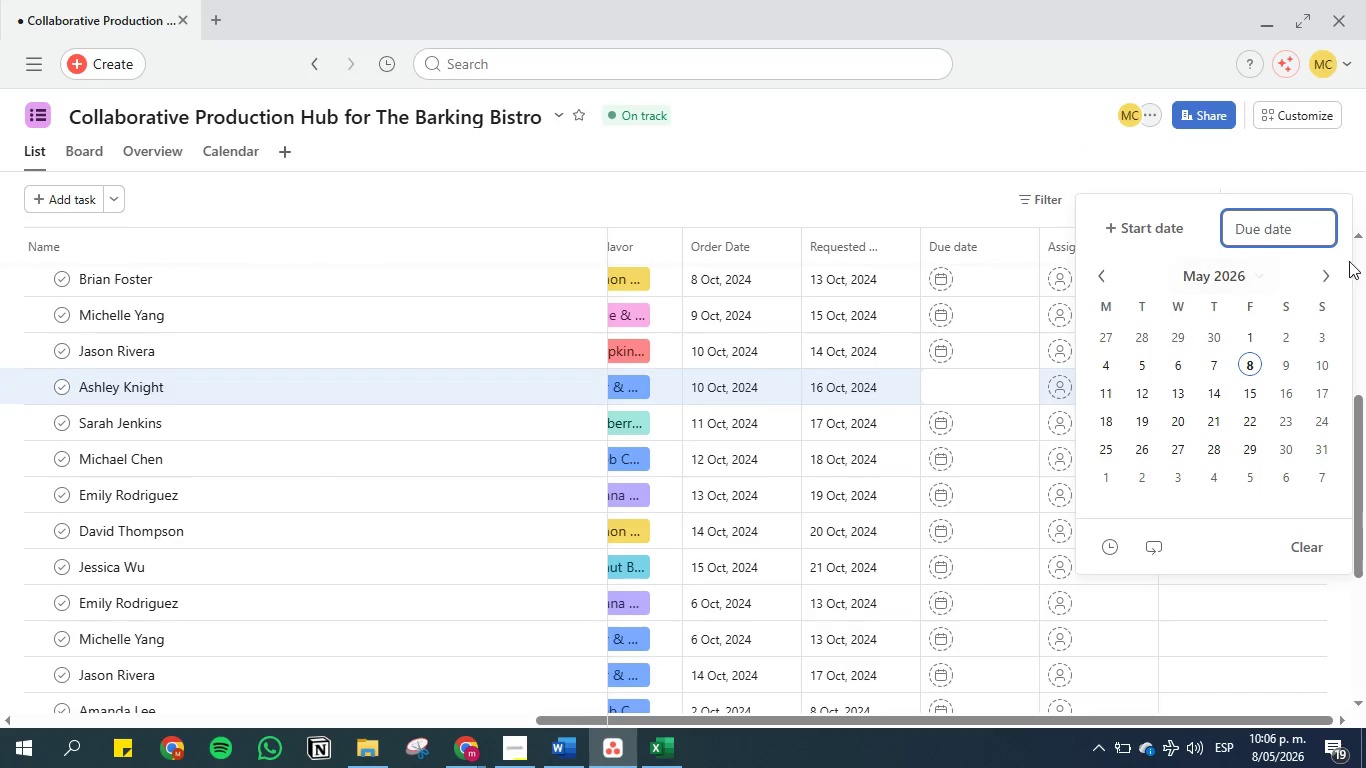 
double_click([1332, 274])
 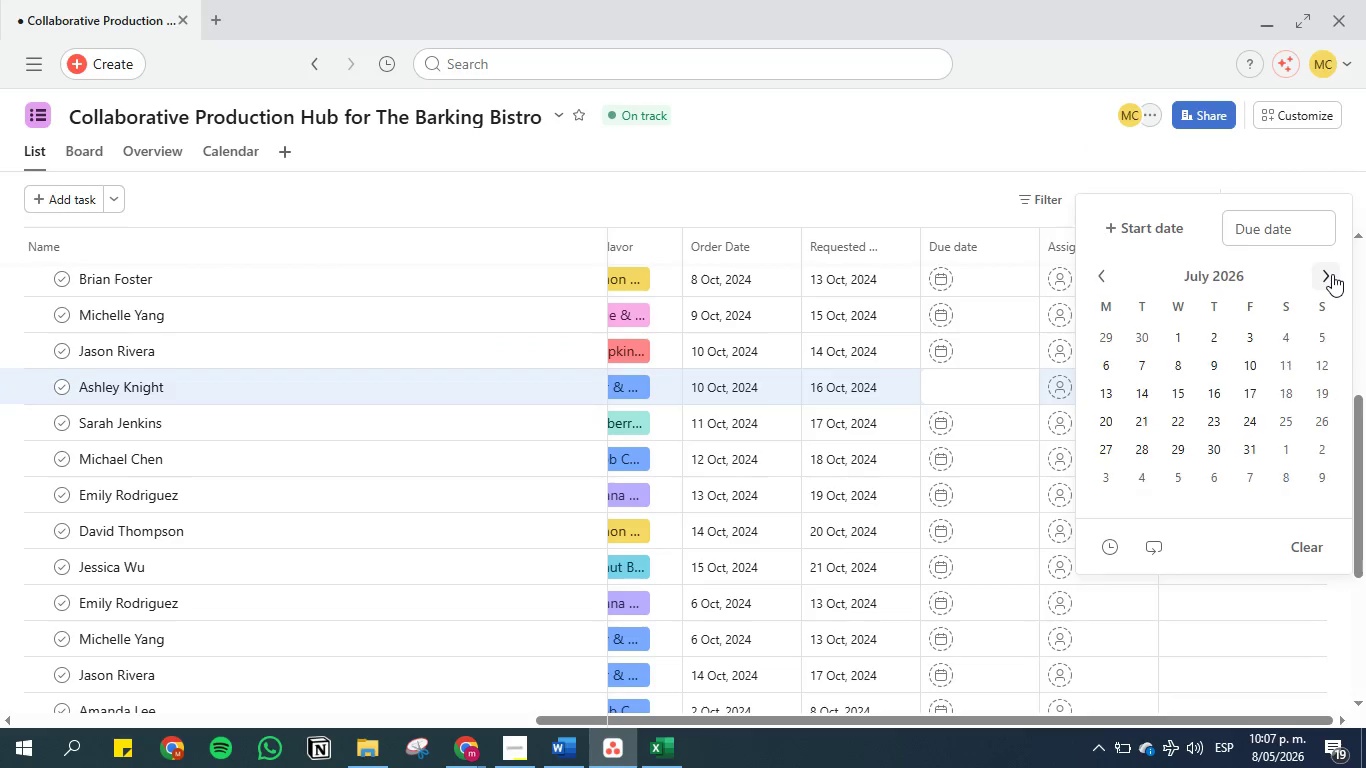 
triple_click([1332, 274])
 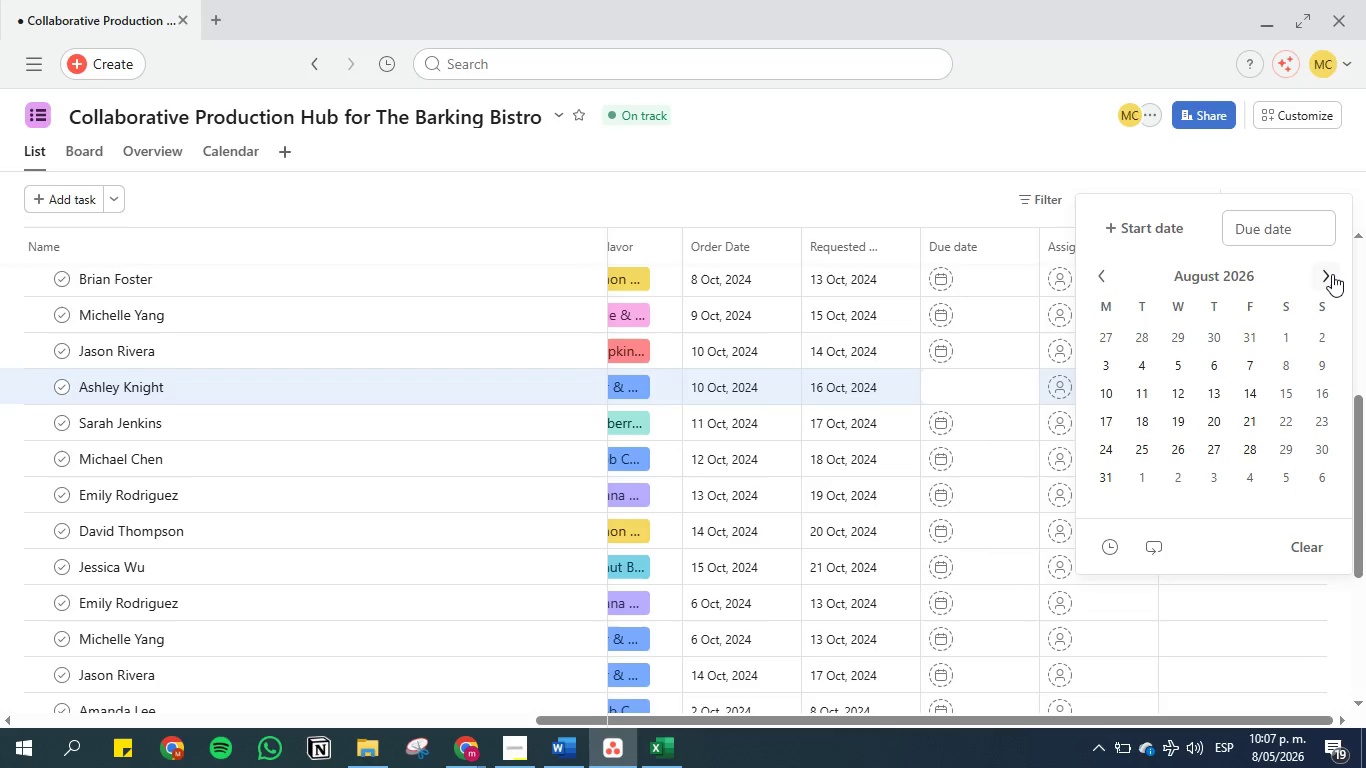 
left_click([1332, 274])
 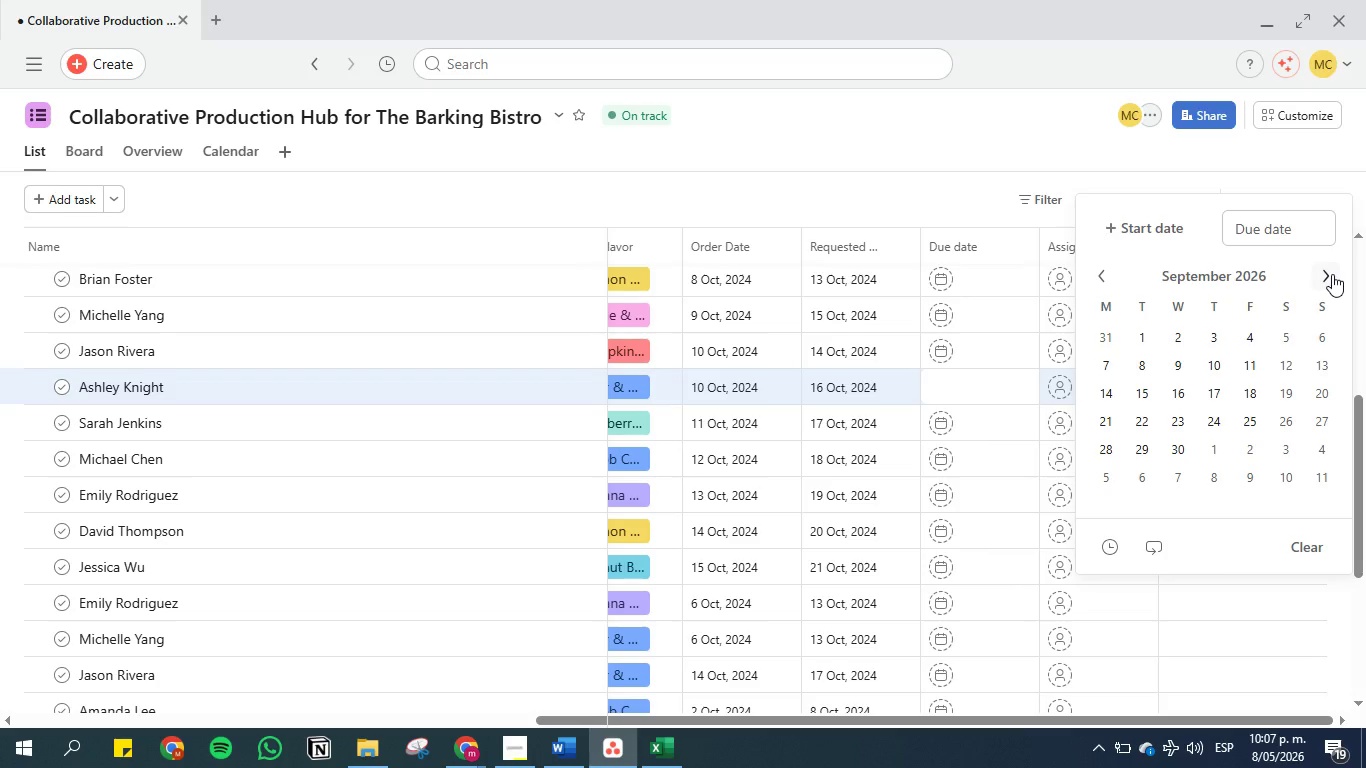 
left_click([1332, 274])
 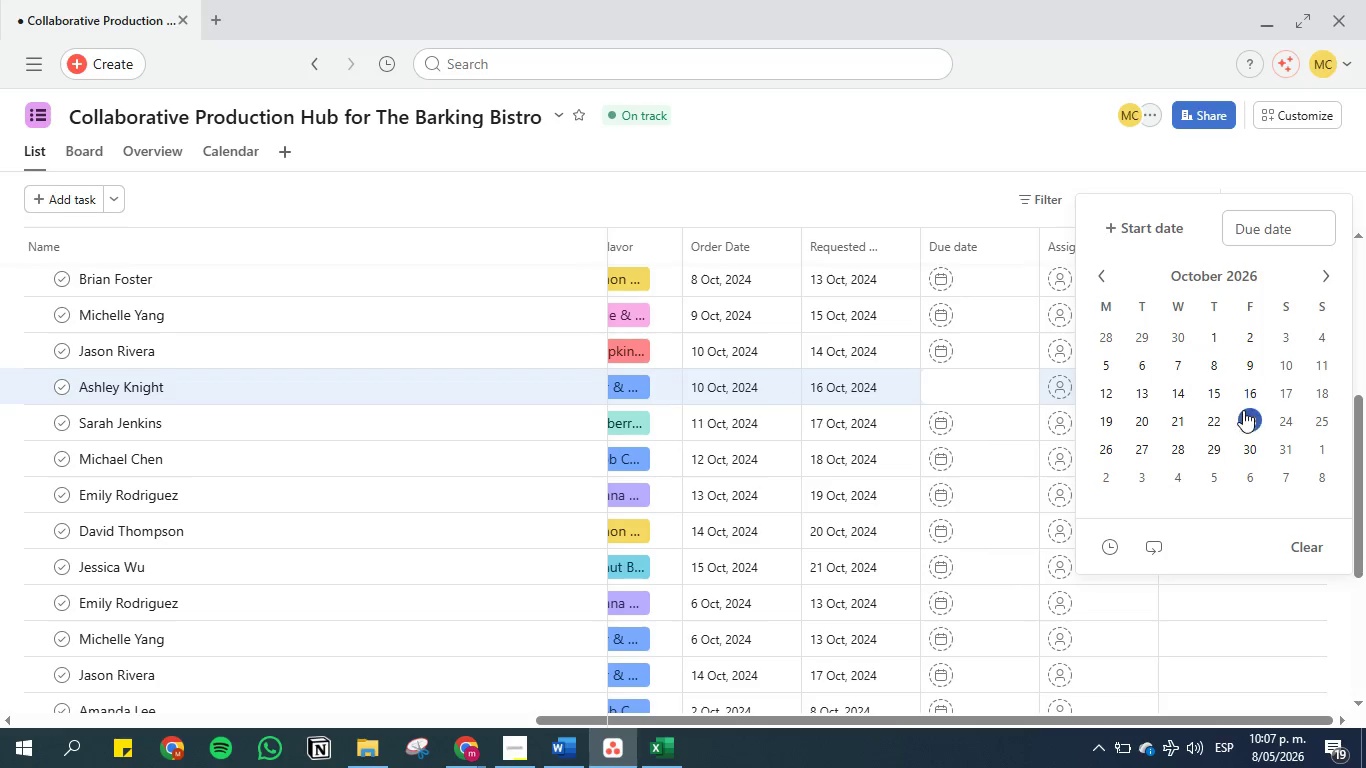 
left_click([1252, 387])
 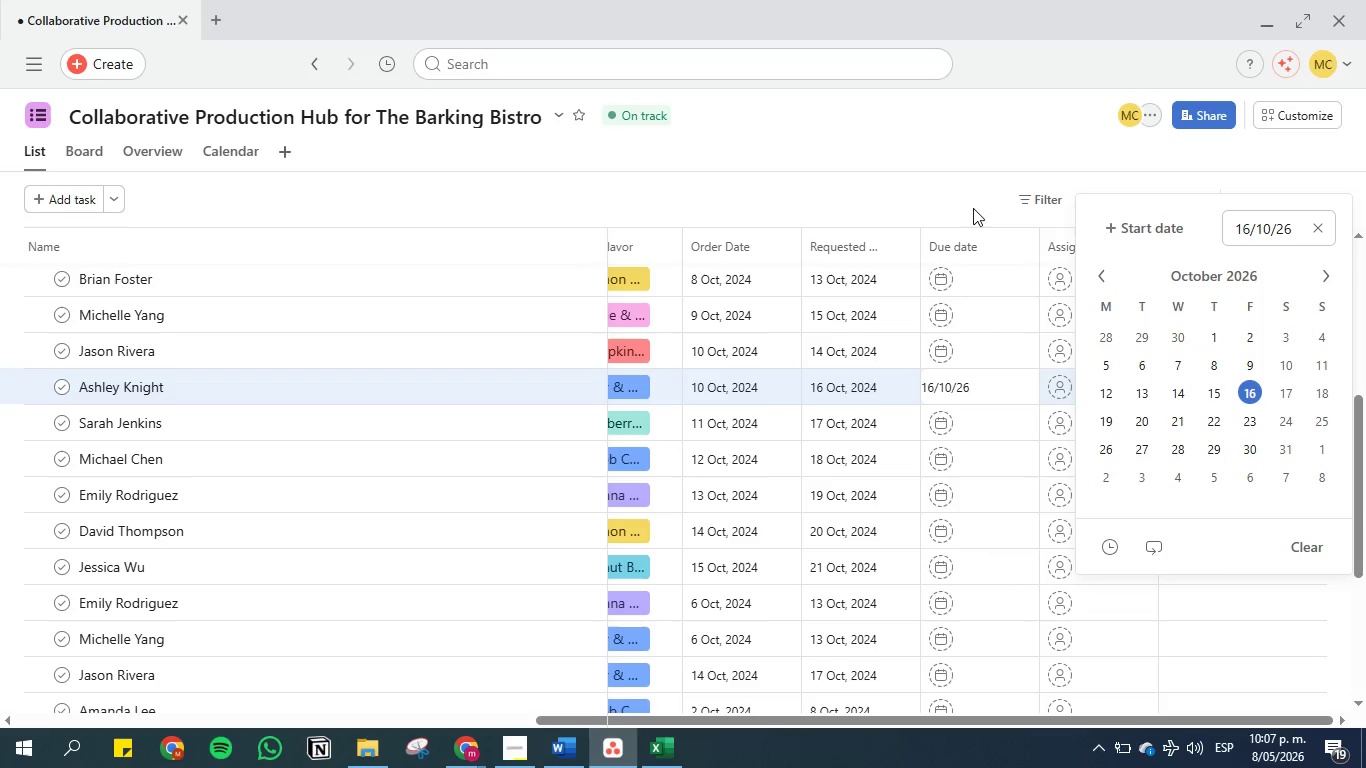 
left_click([956, 198])
 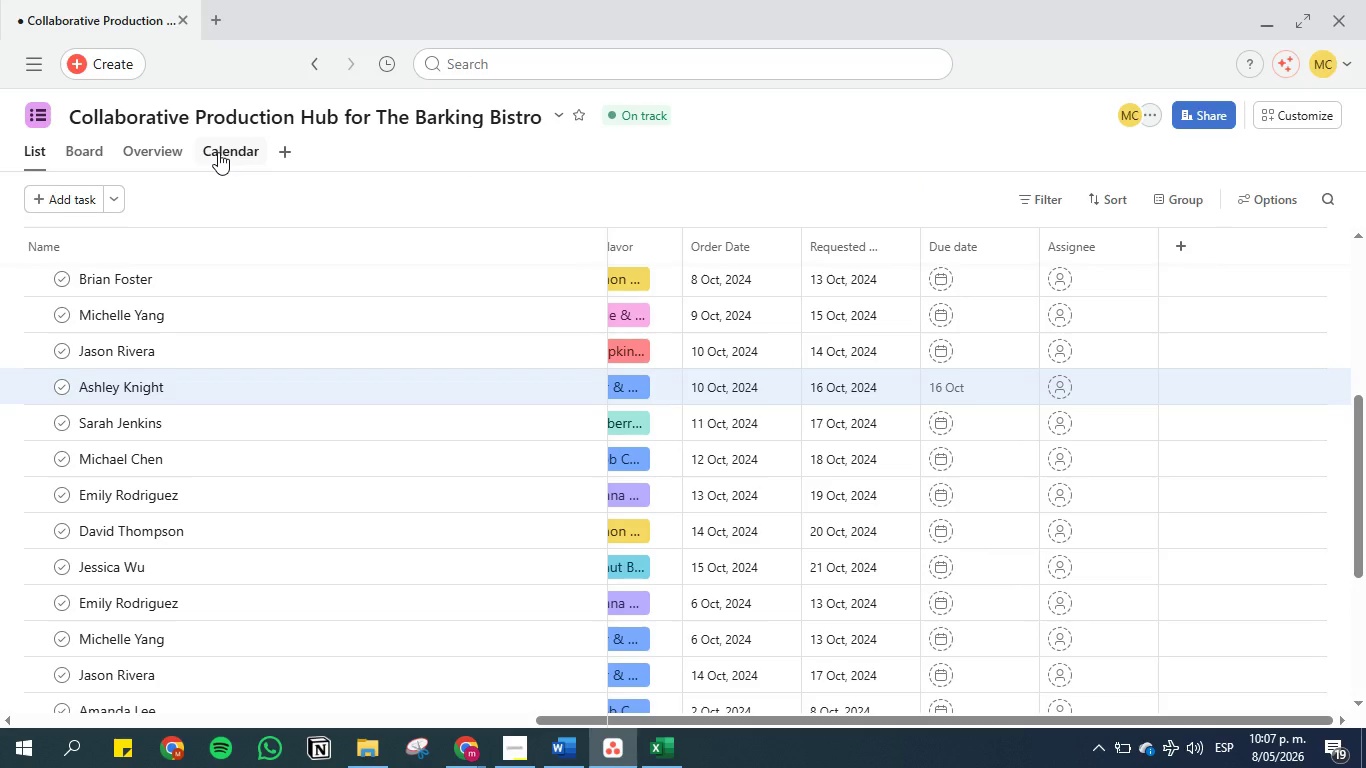 
wait(16.34)
 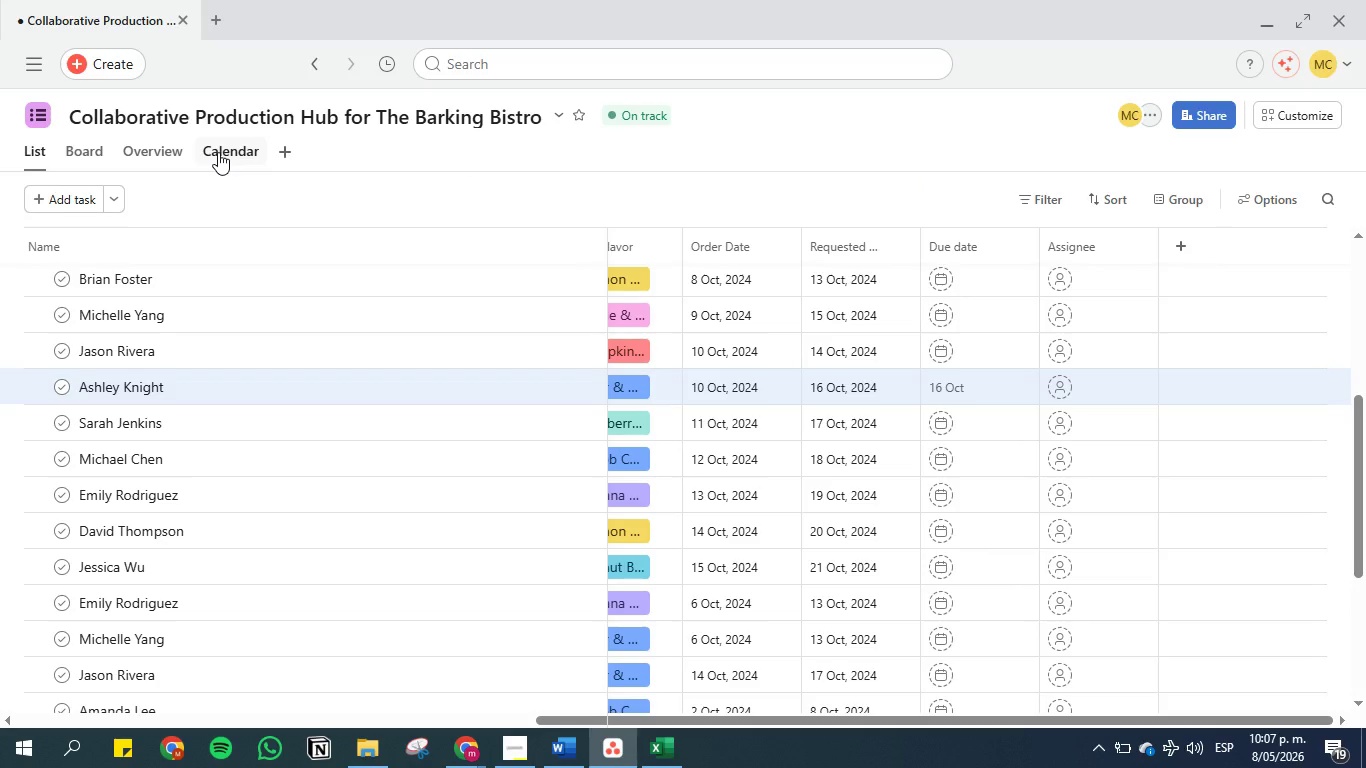 
left_click([242, 146])
 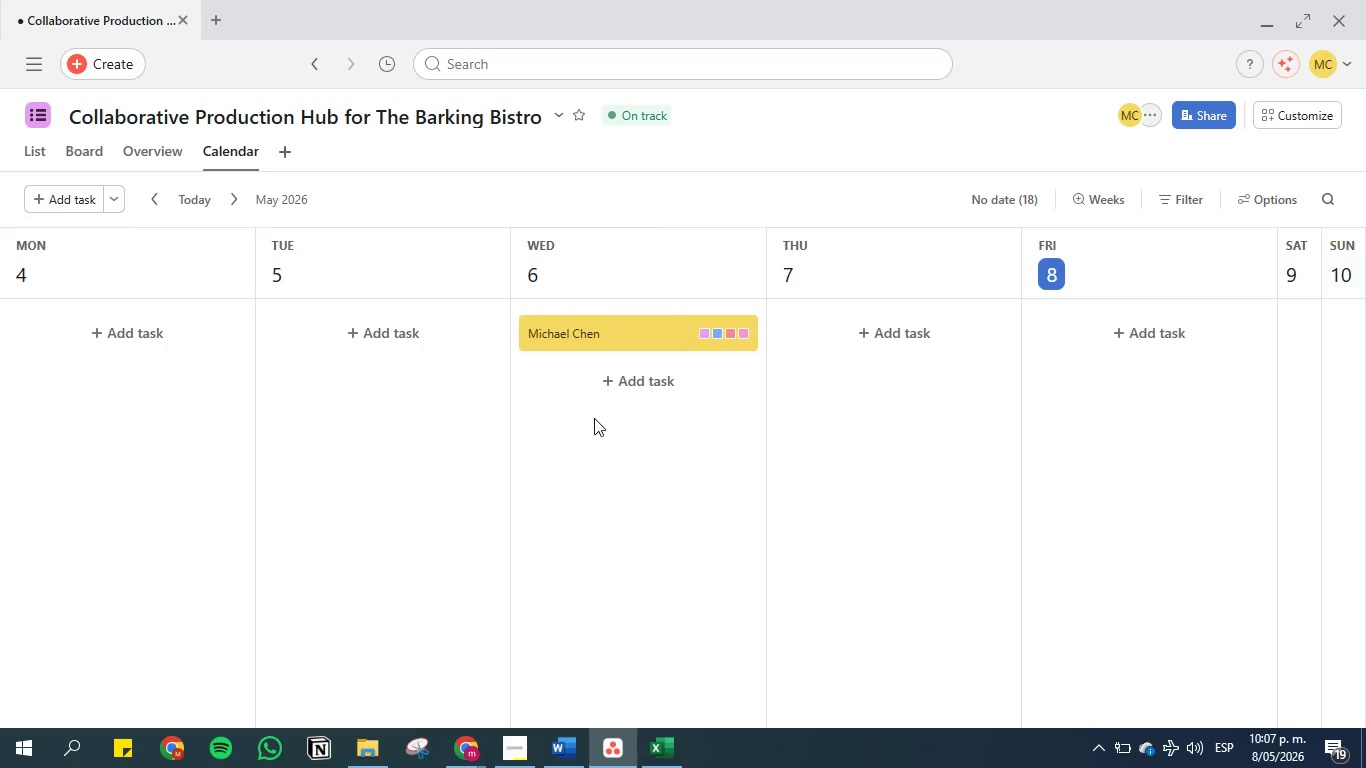 
scroll: coordinate [671, 348], scroll_direction: down, amount: 1.0
 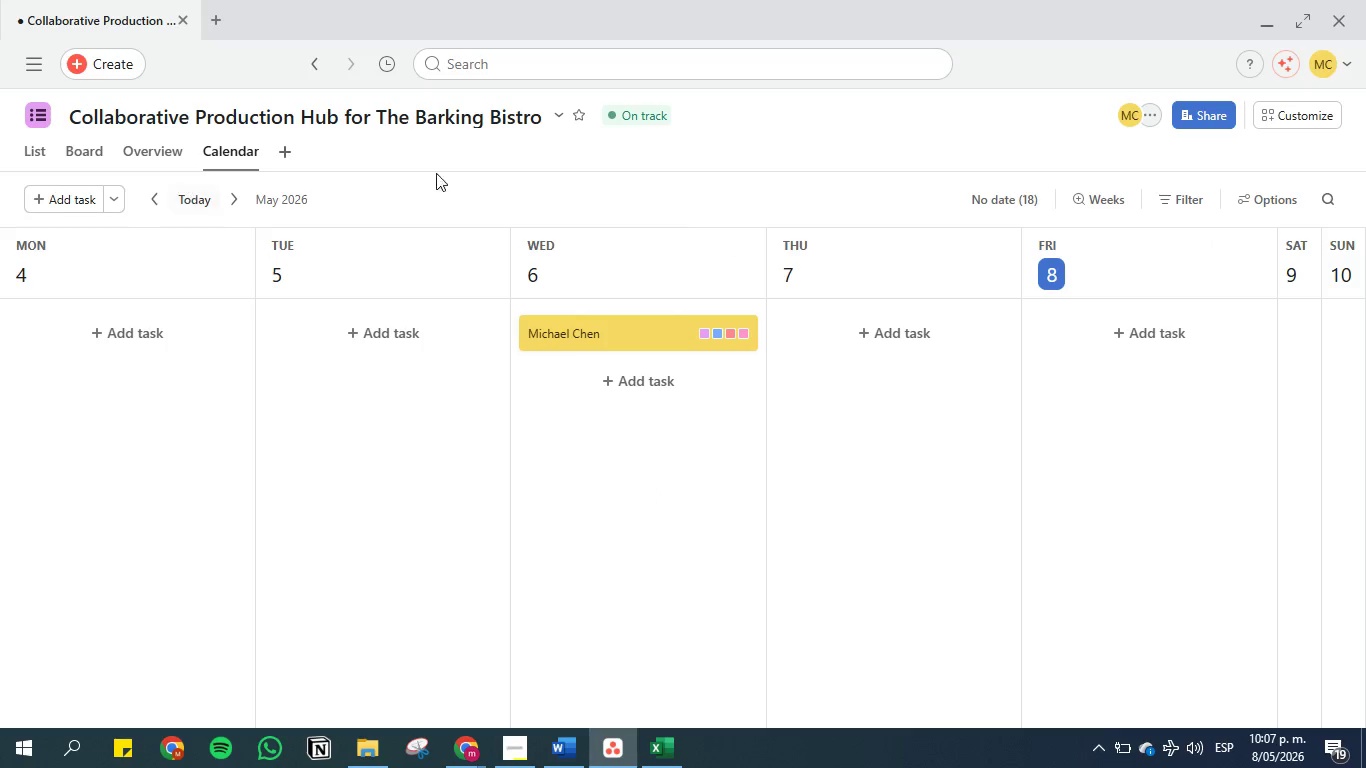 
left_click([1094, 197])
 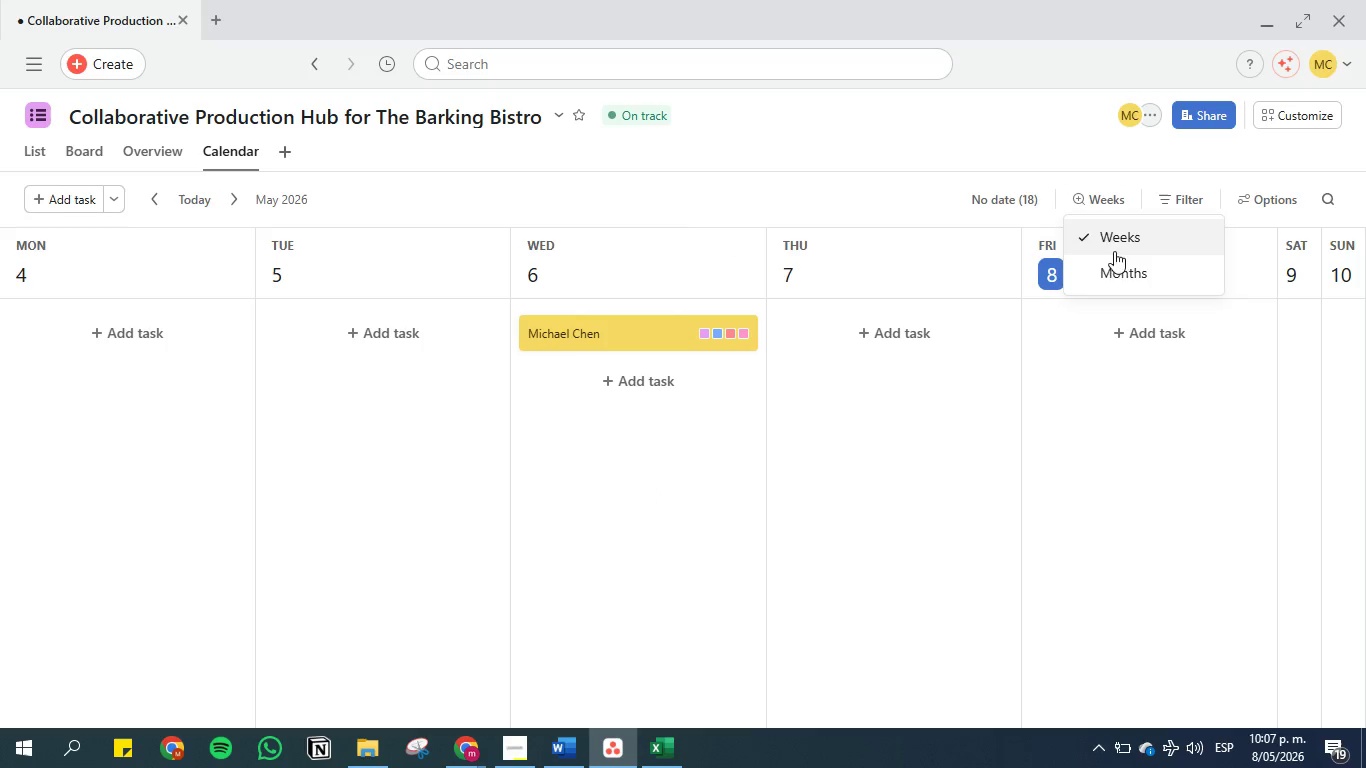 
left_click([1120, 275])
 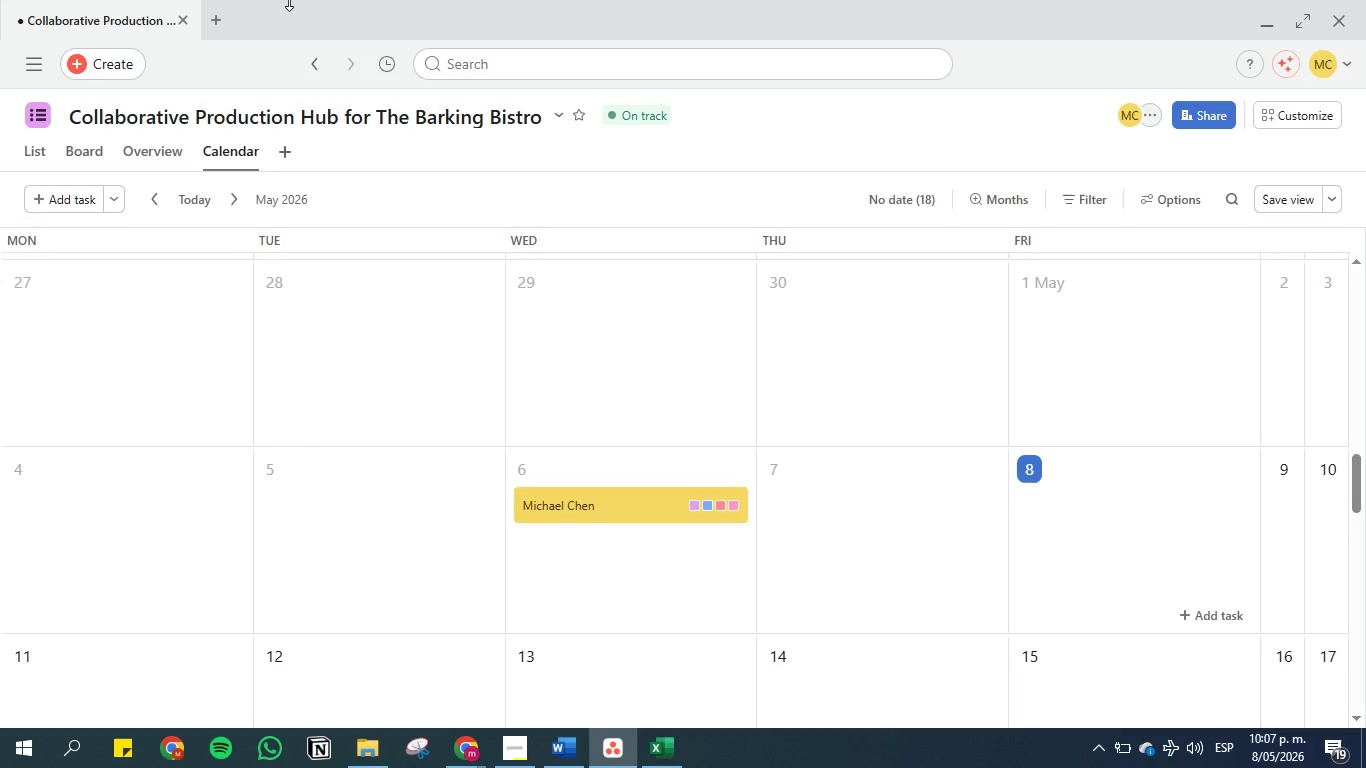 
wait(5.25)
 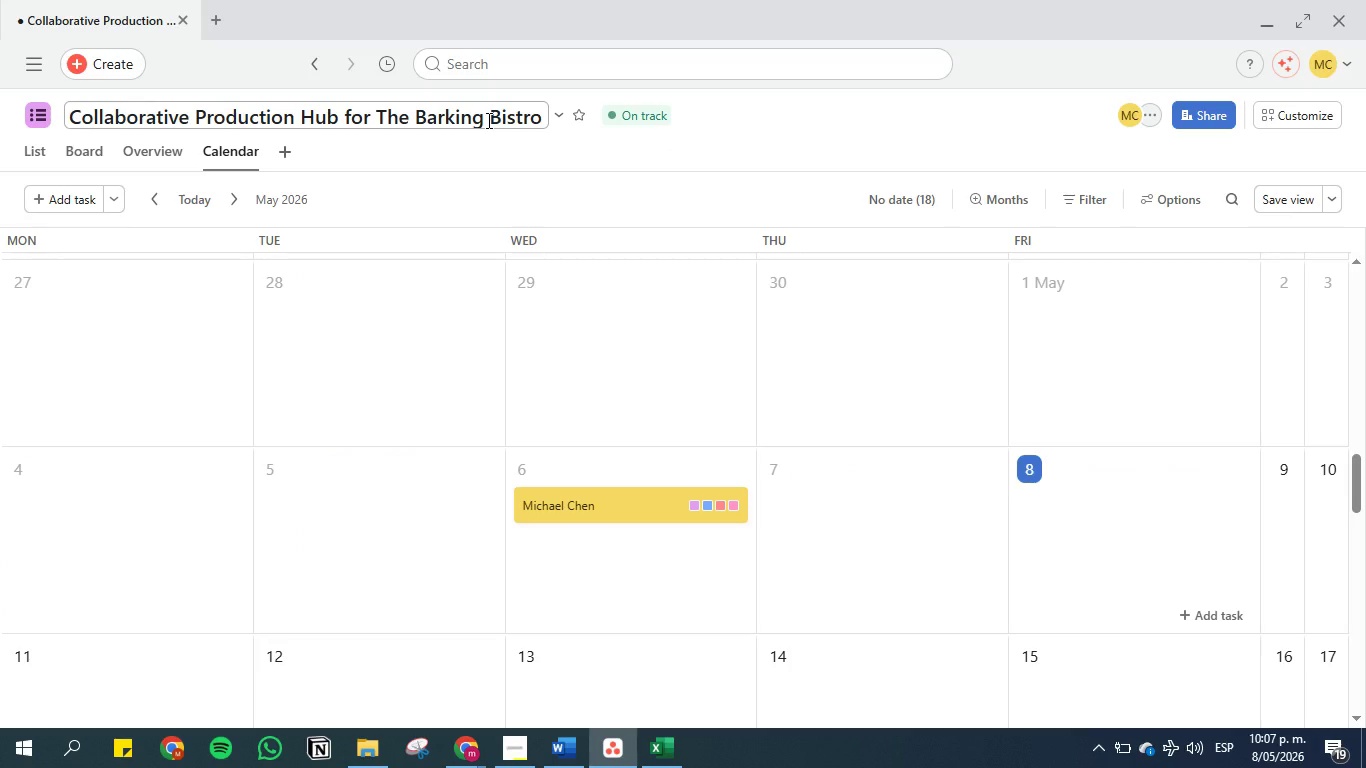 
left_click([568, 763])
 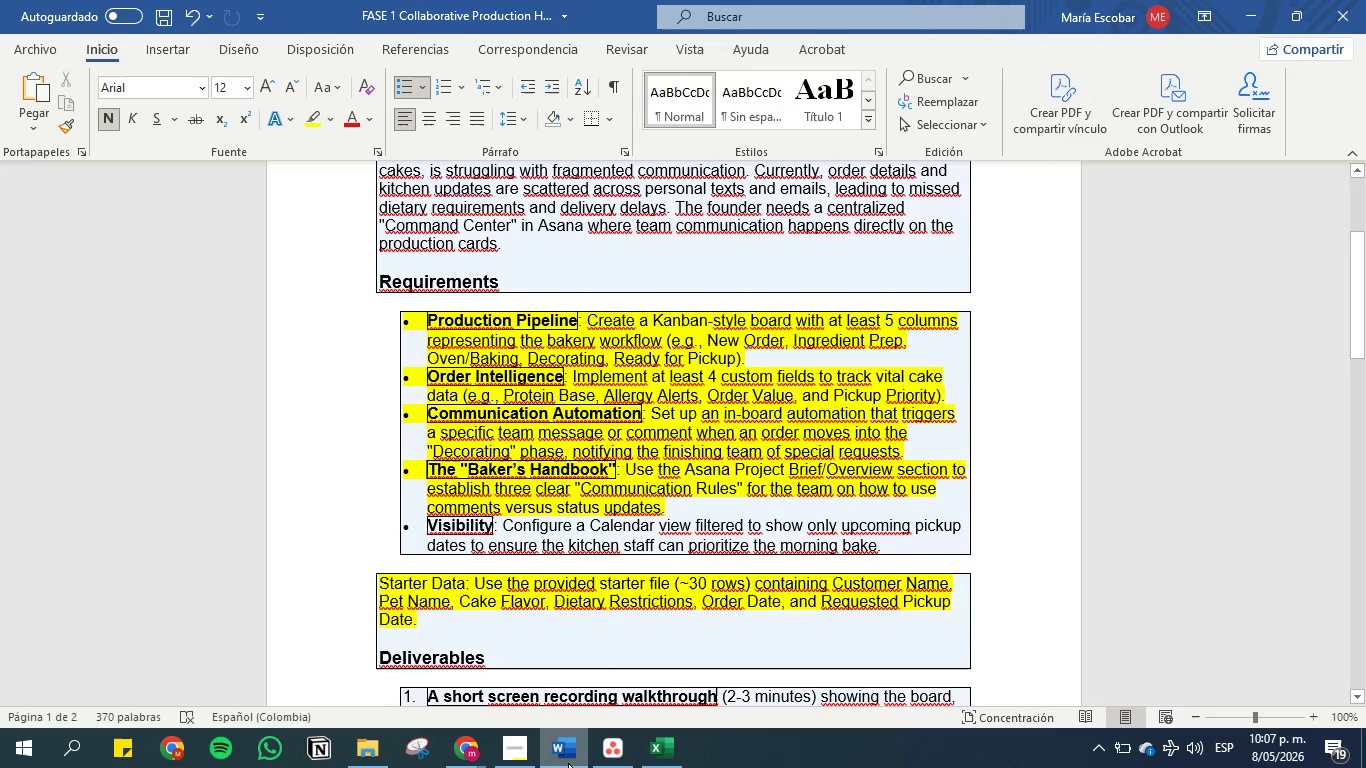 
wait(9.55)
 